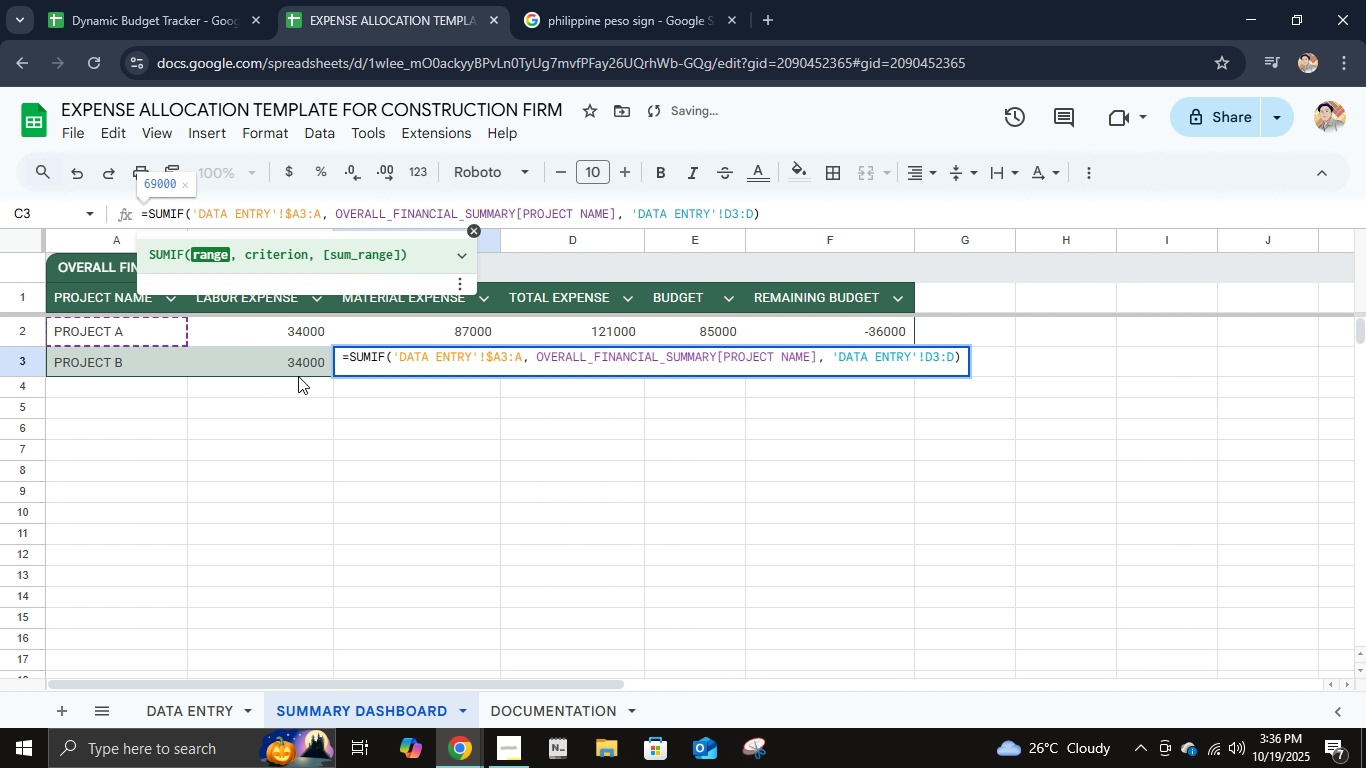 
key(ArrowRight)
 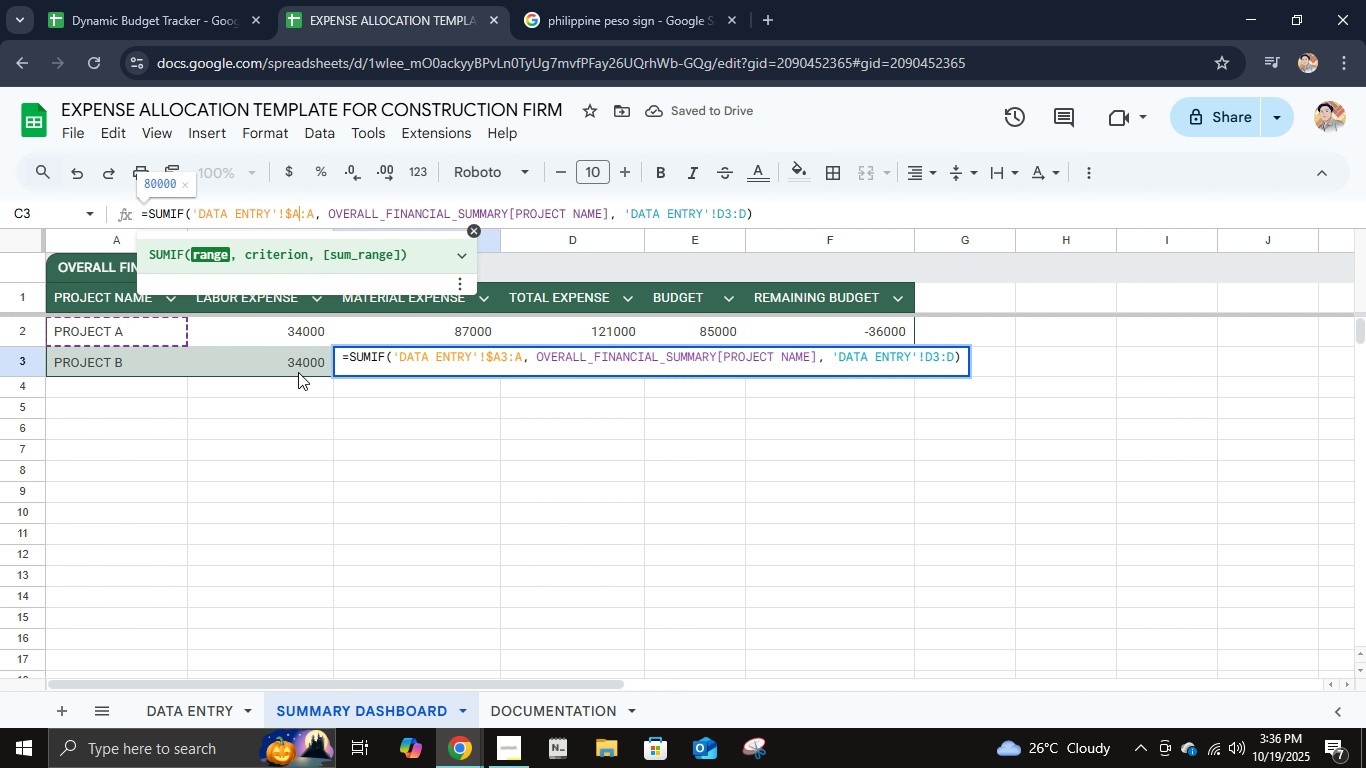 
key(Backspace)
 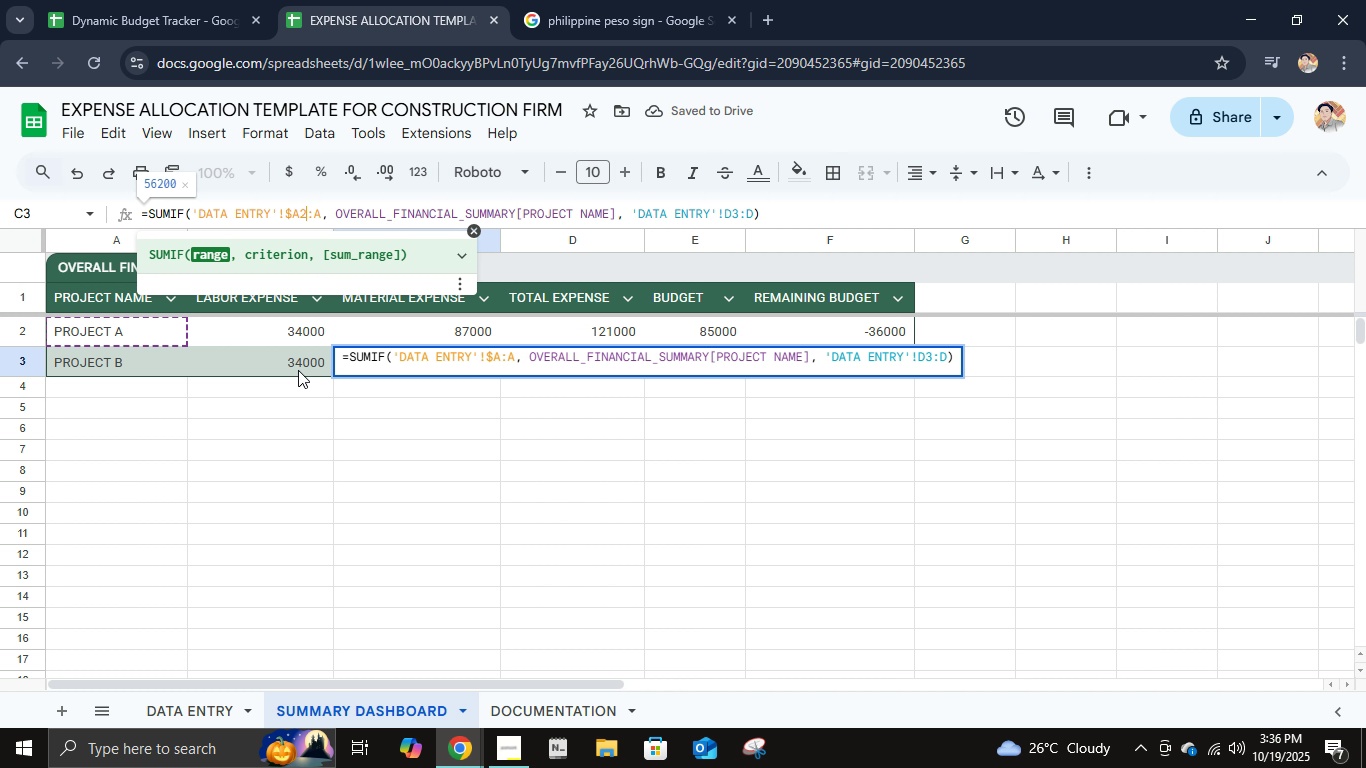 
key(2)
 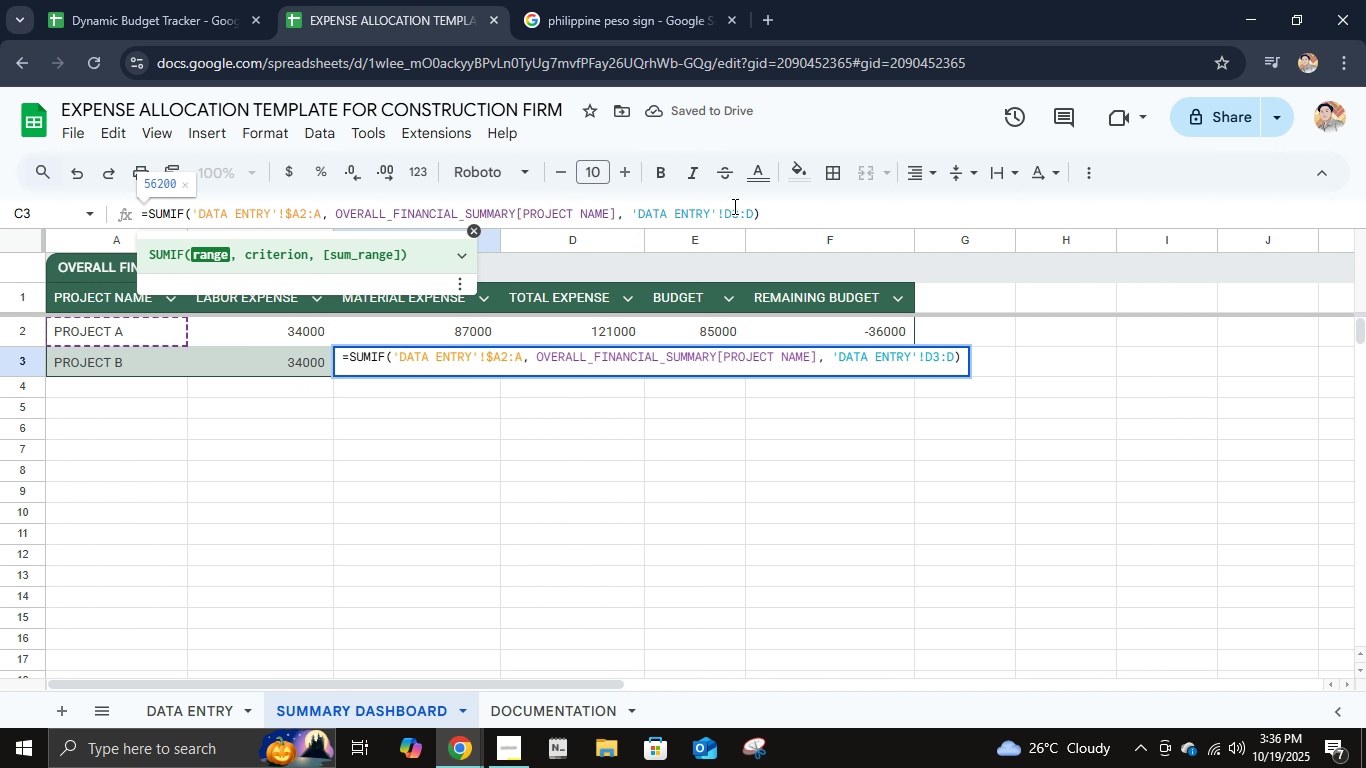 
left_click([733, 206])
 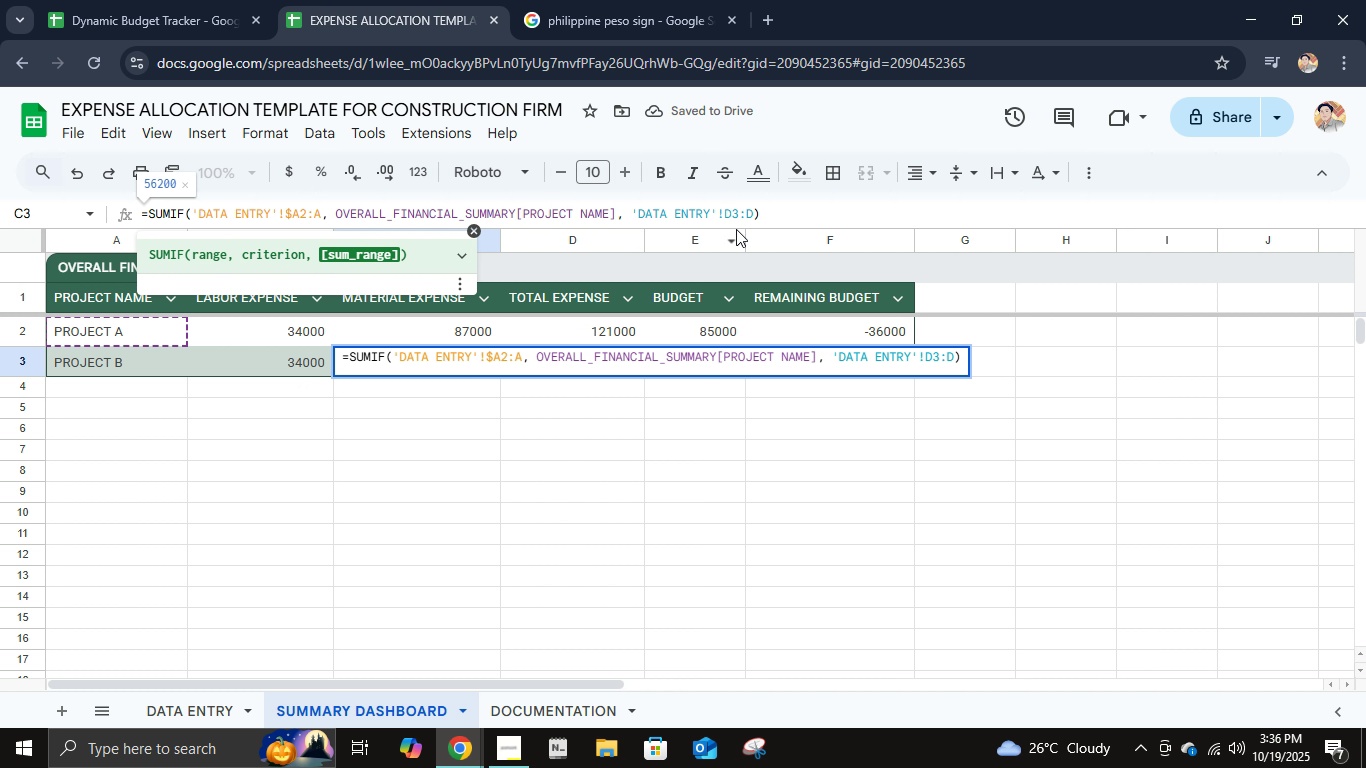 
key(ArrowRight)
 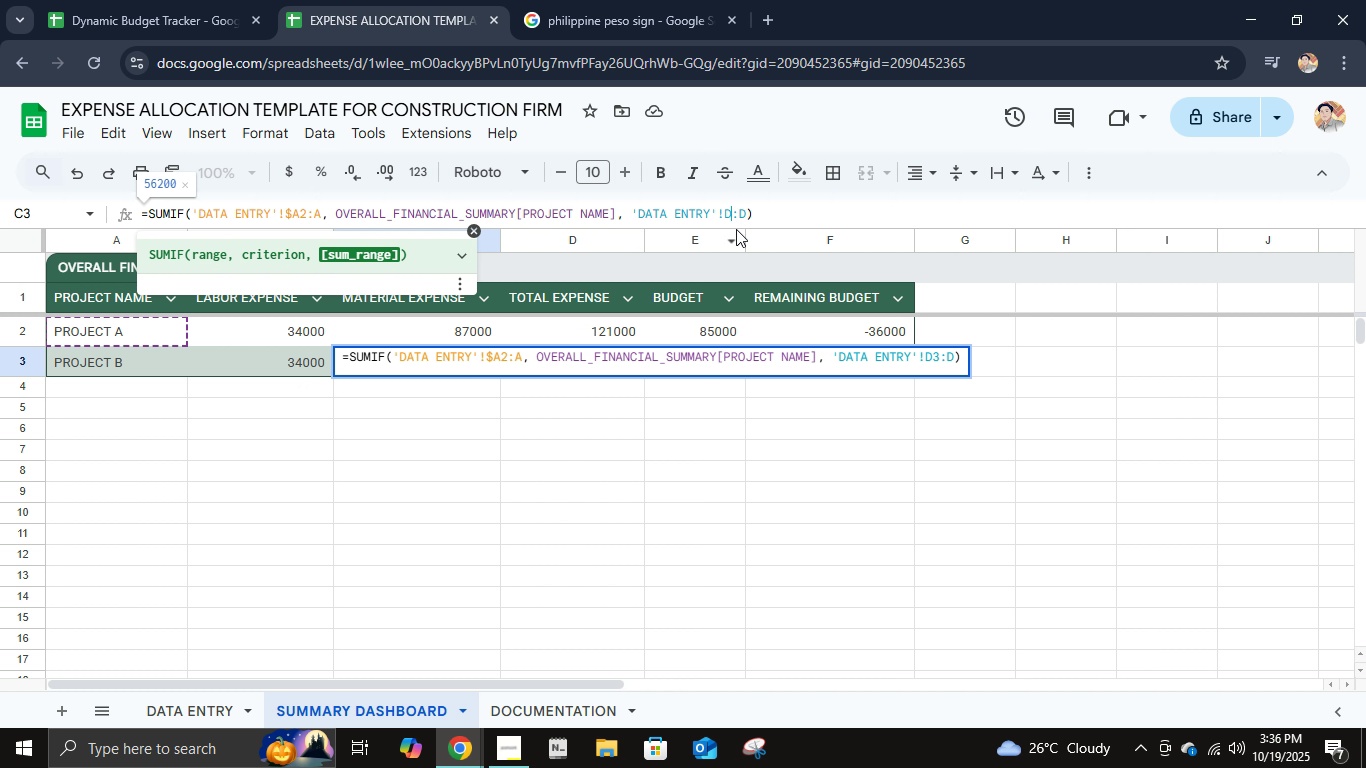 
key(Backspace)
 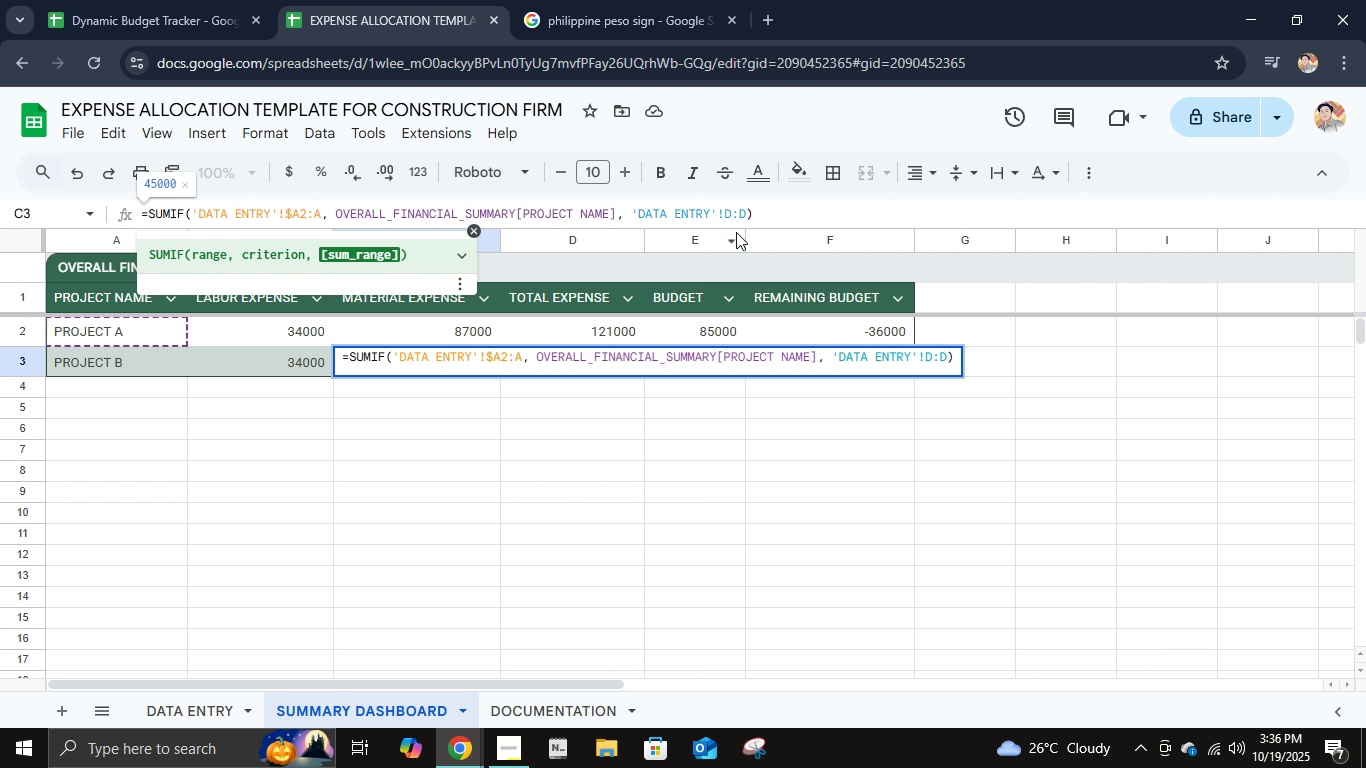 
key(2)
 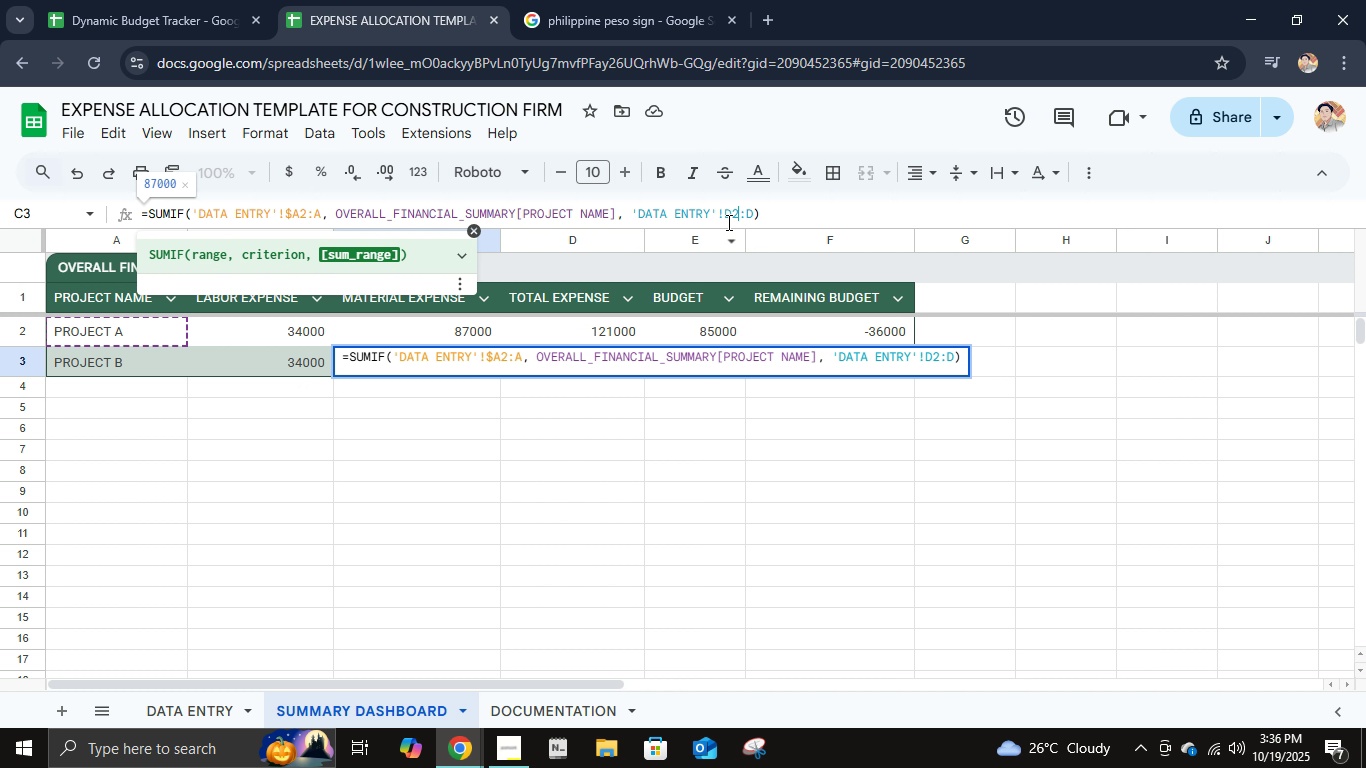 
left_click([725, 219])
 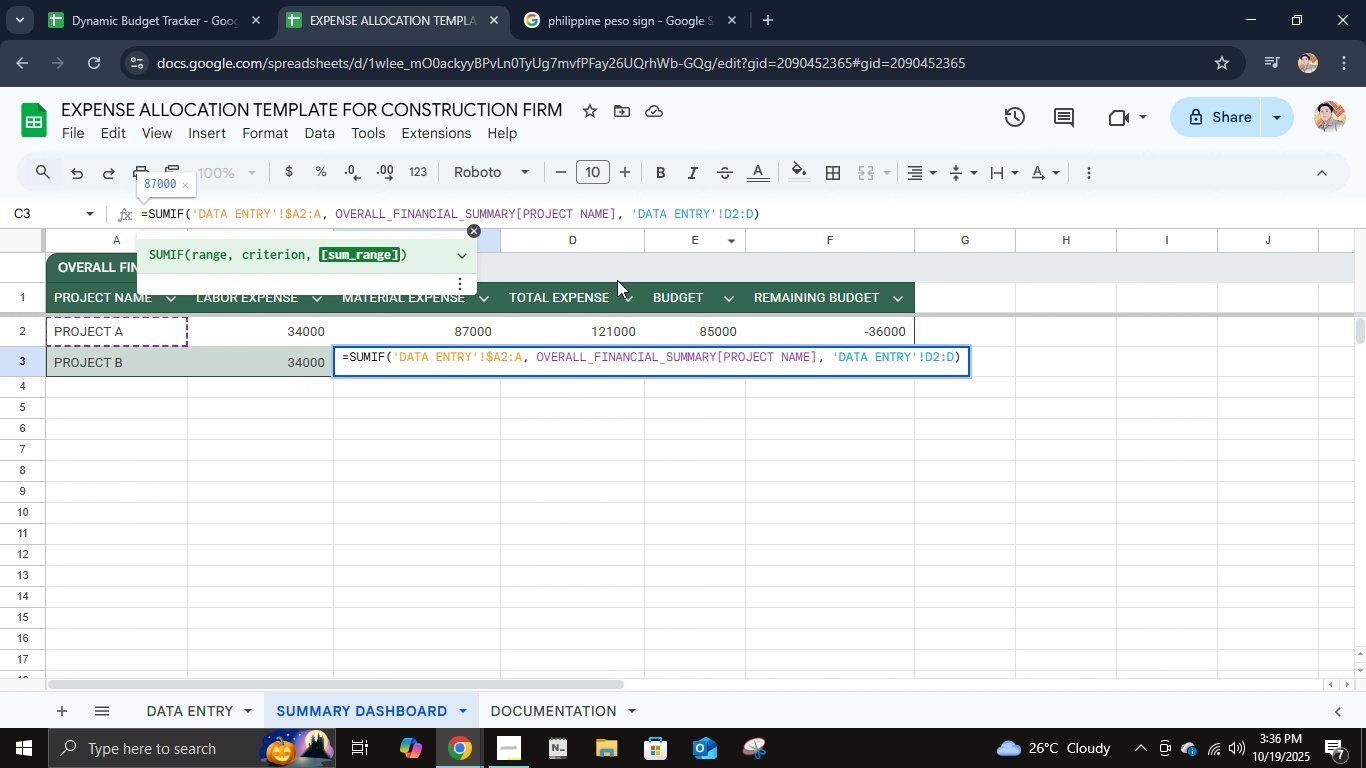 
key(Tab)
 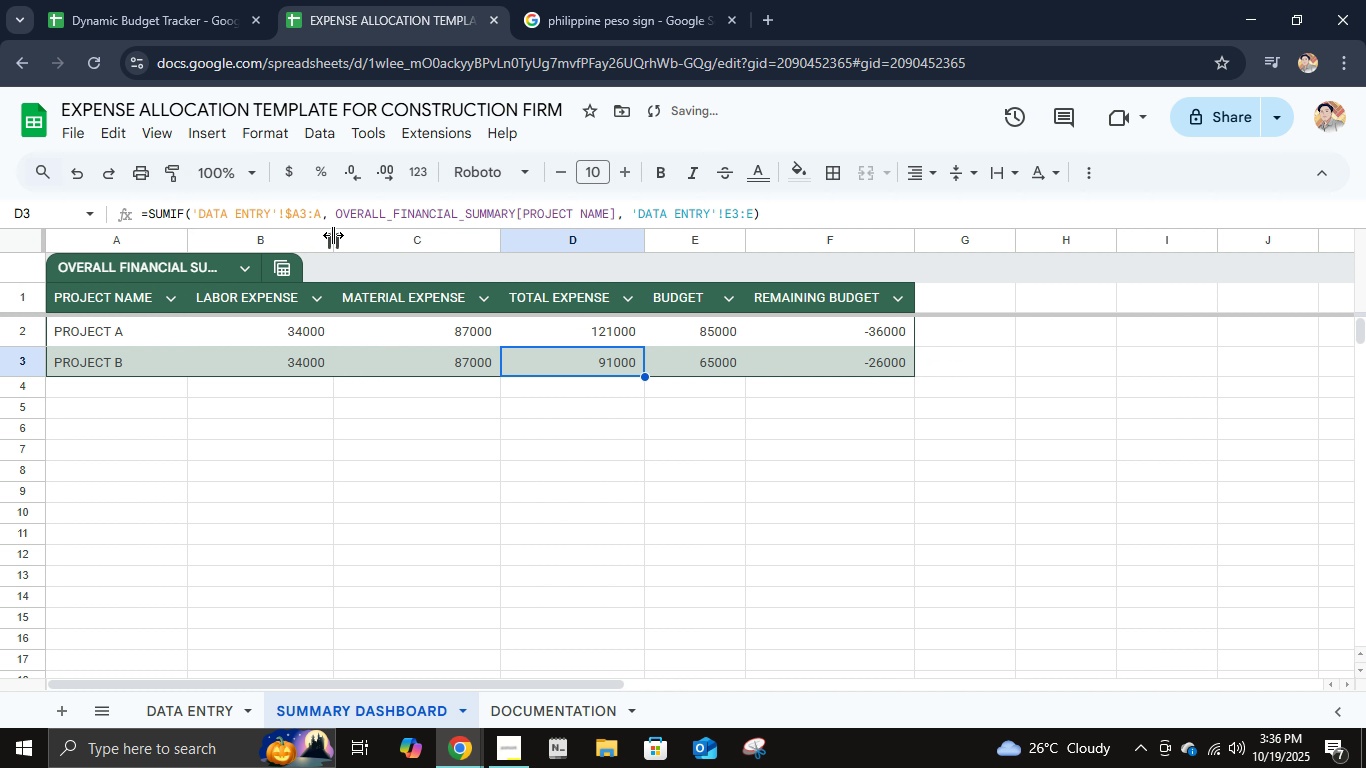 
left_click([304, 212])
 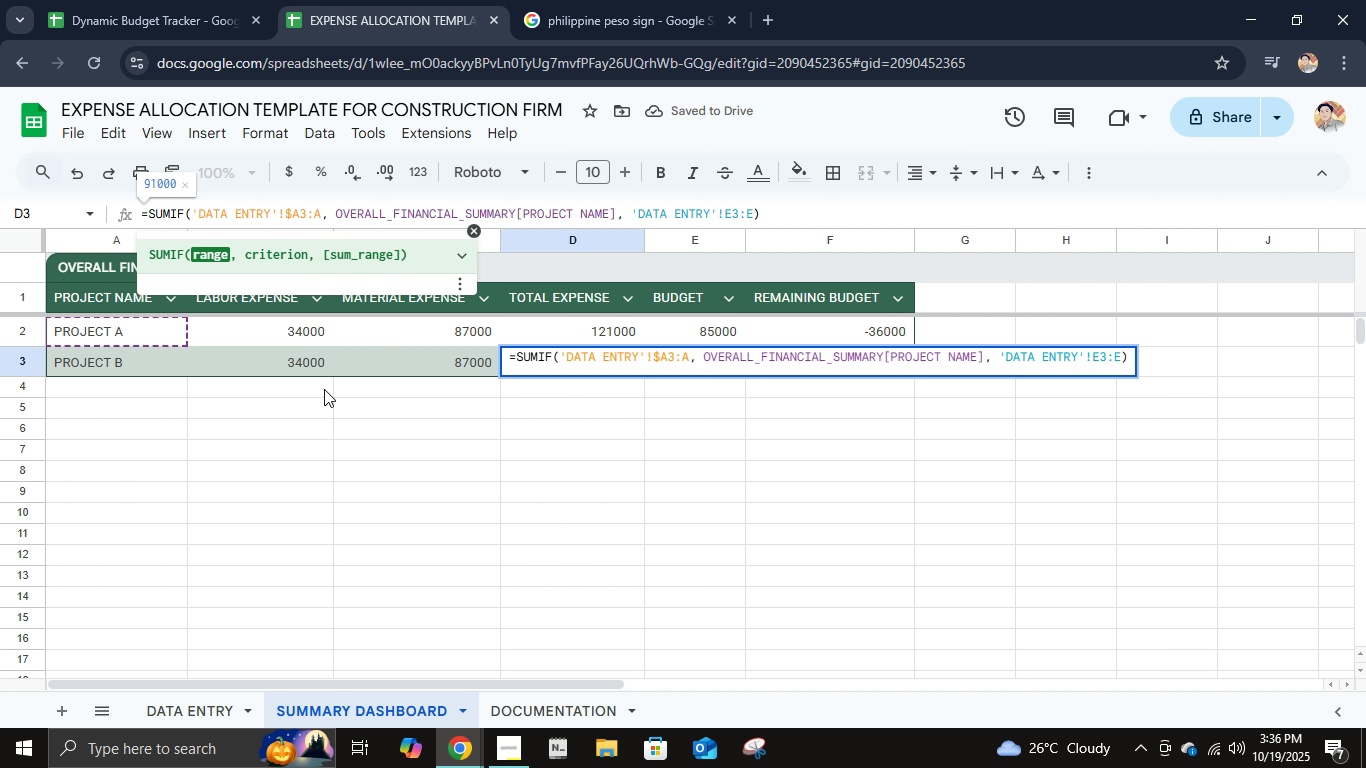 
key(Backspace)
 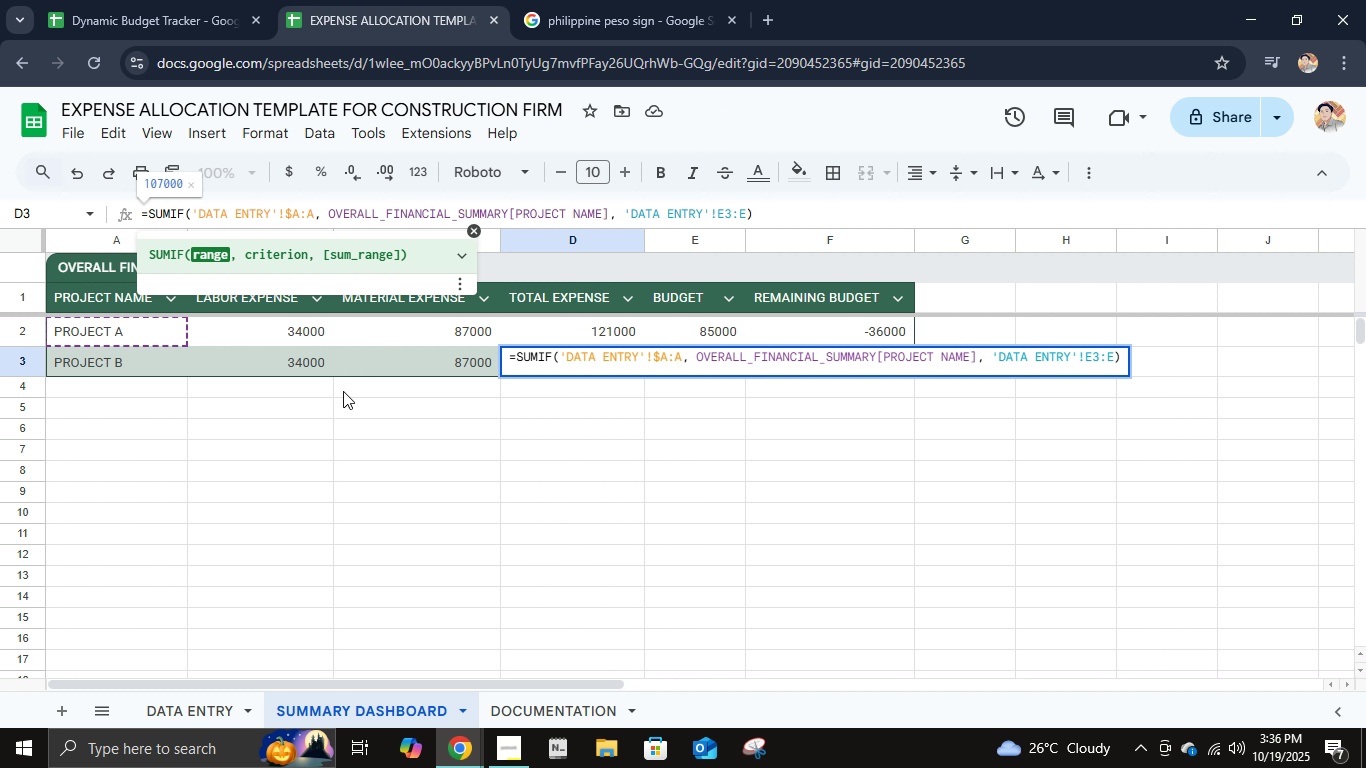 
wait(5.99)
 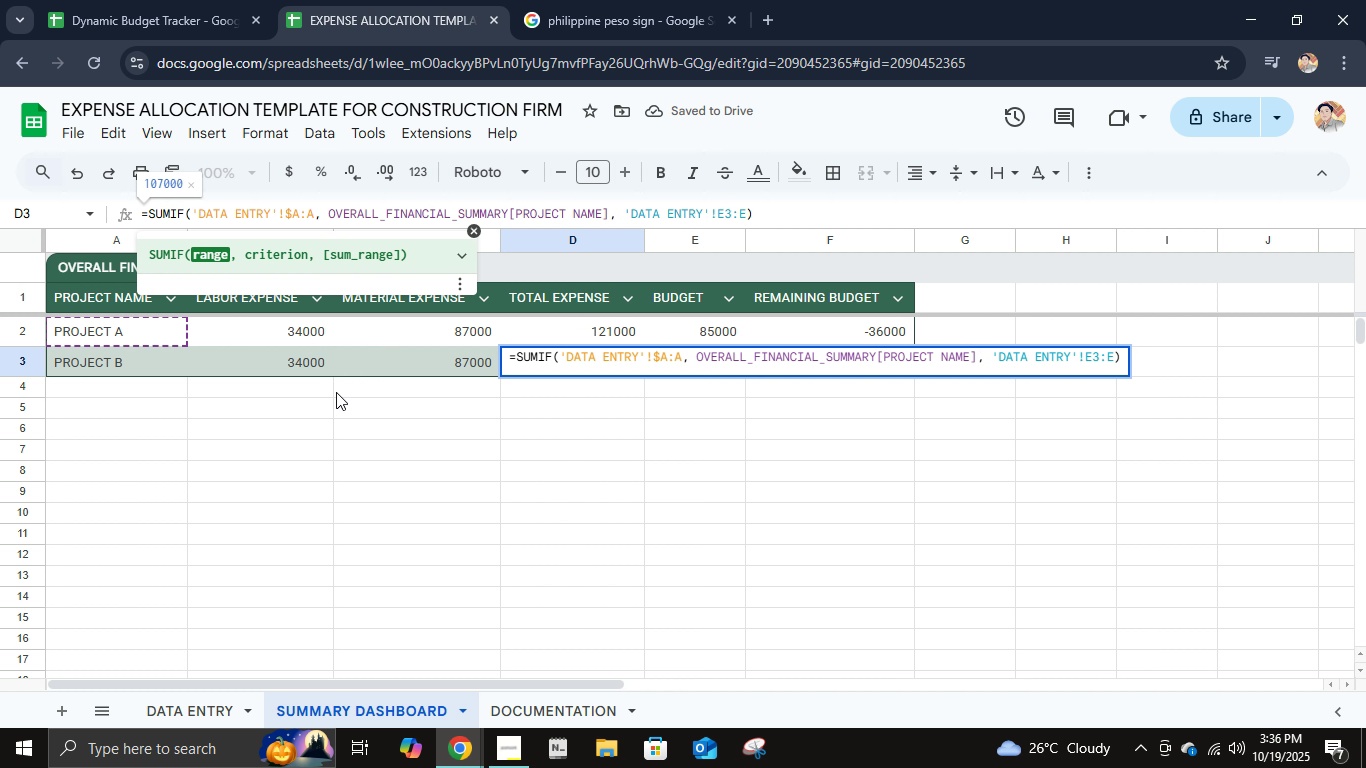 
key(Escape)
 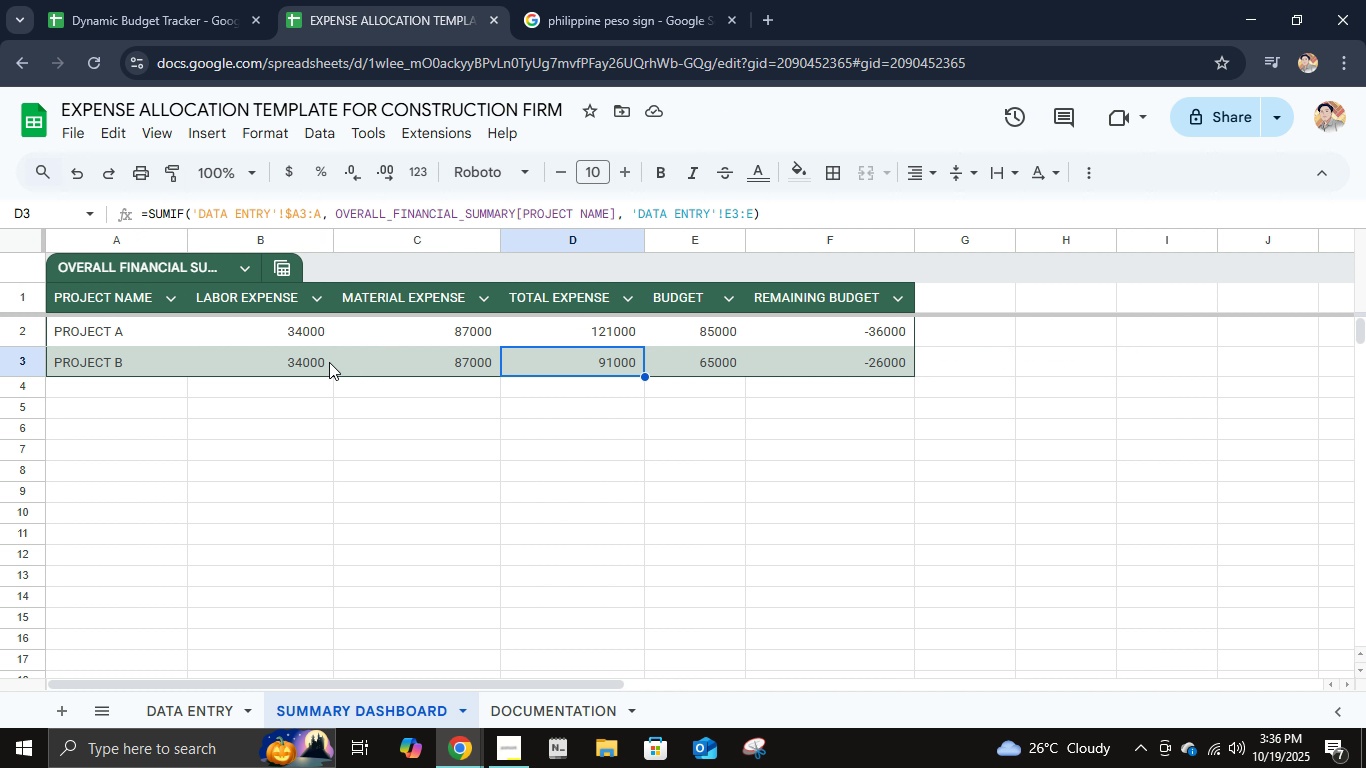 
left_click([327, 362])
 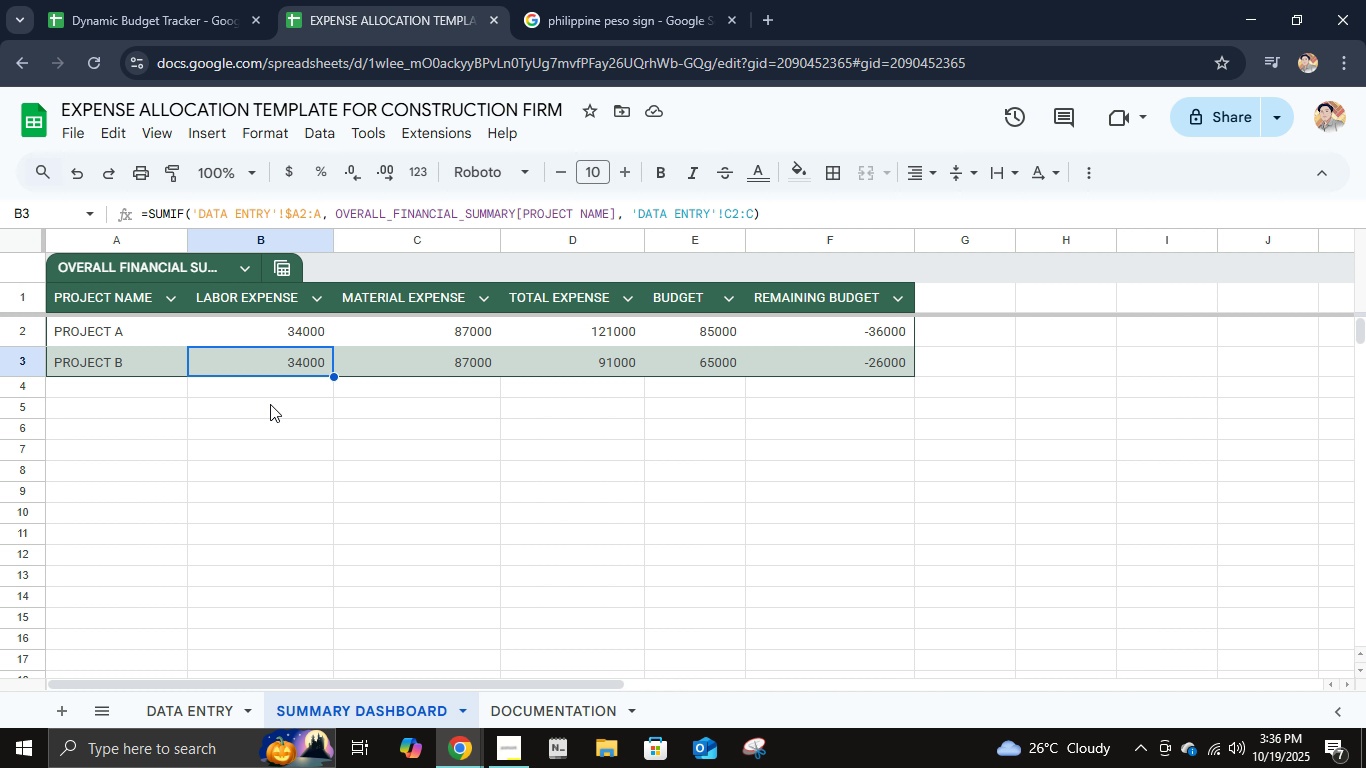 
left_click([109, 394])
 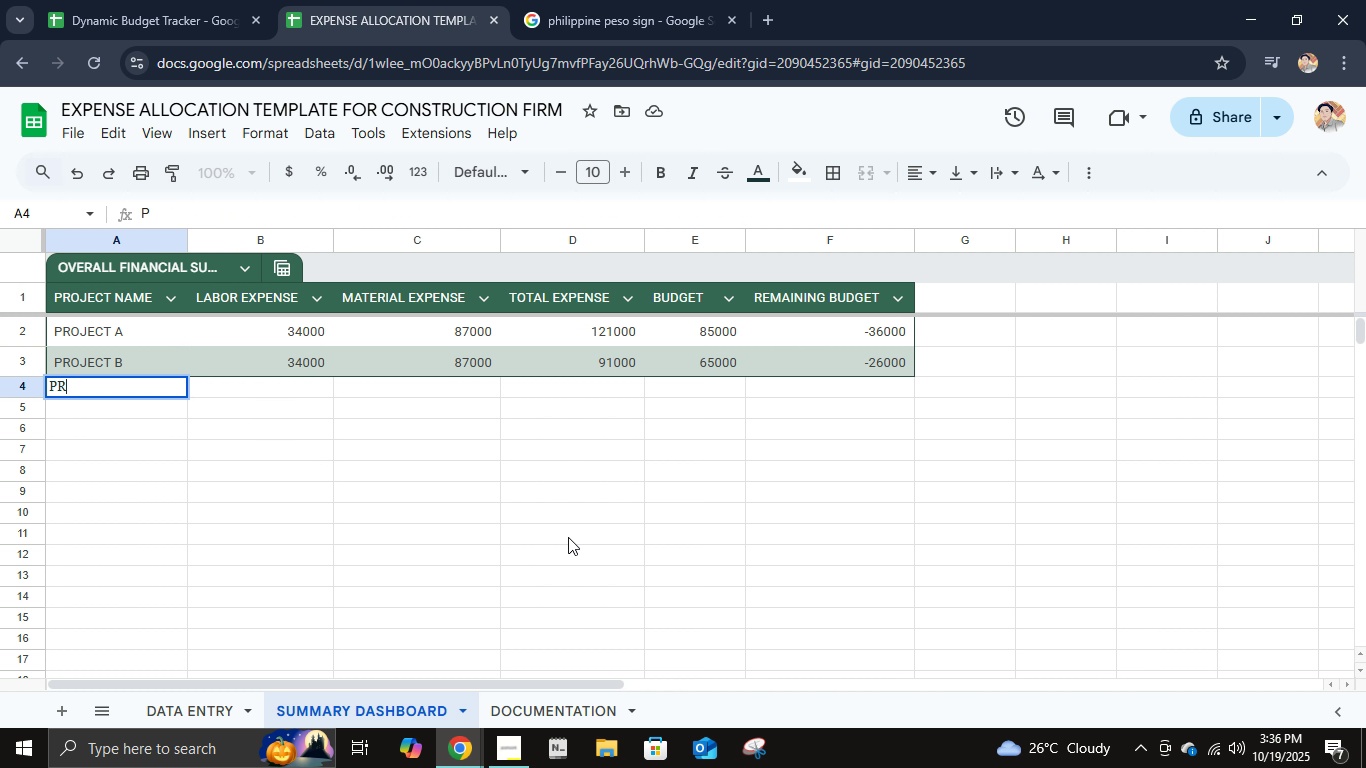 
type(project c)
 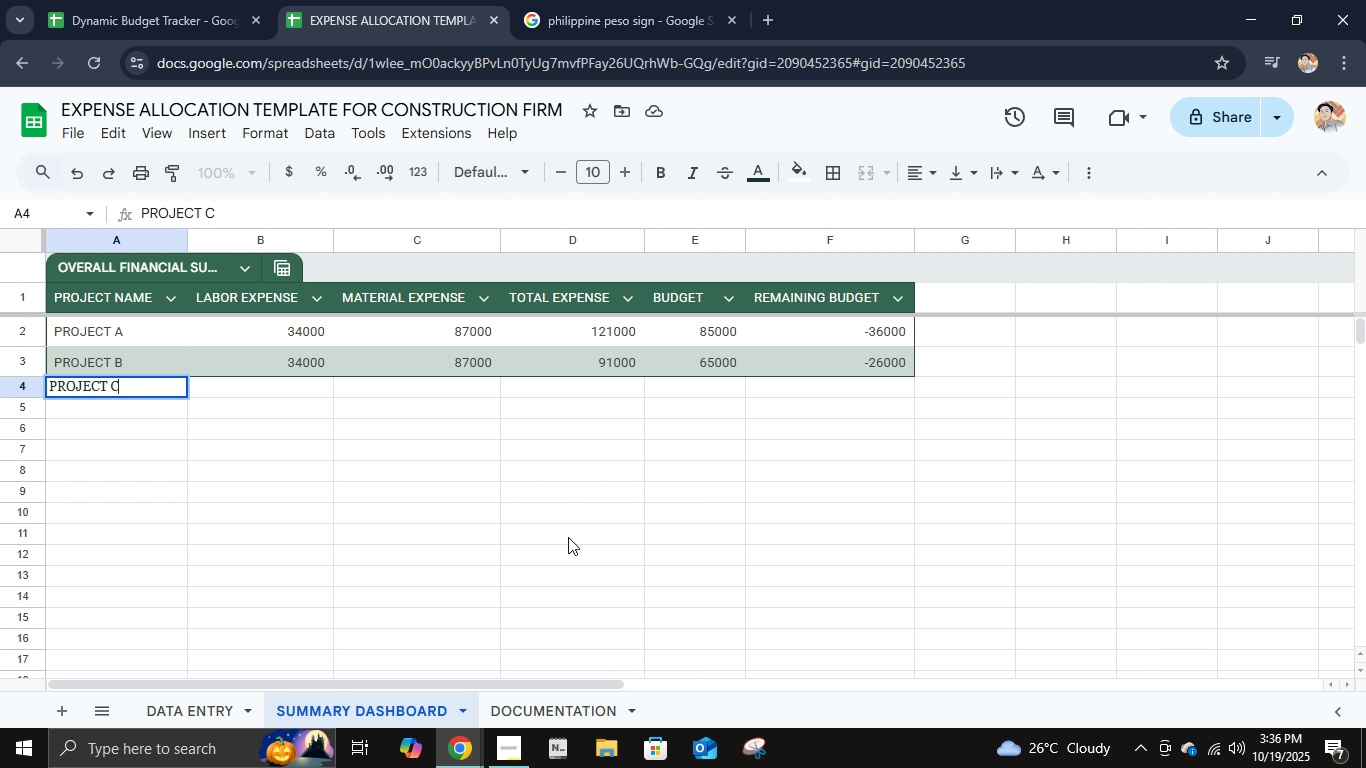 
key(Enter)
 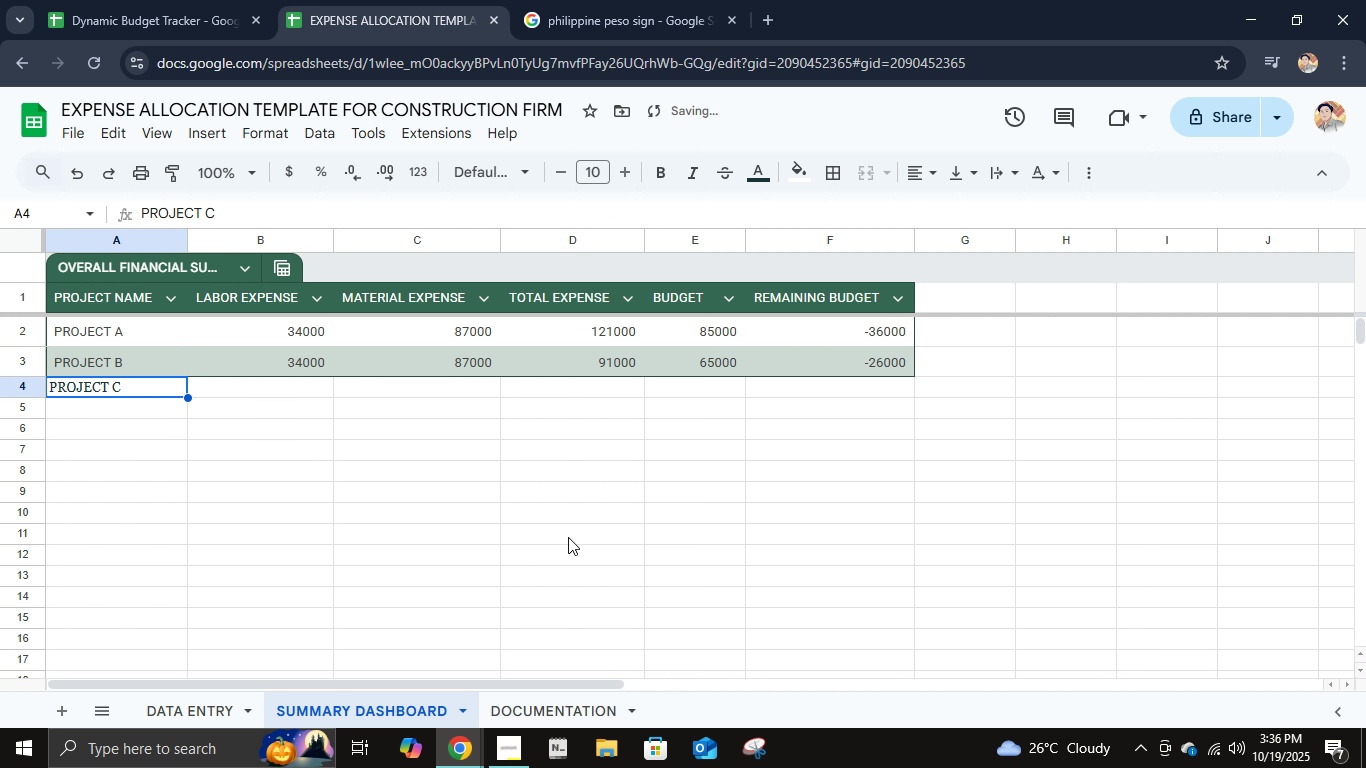 
key(ArrowUp)
 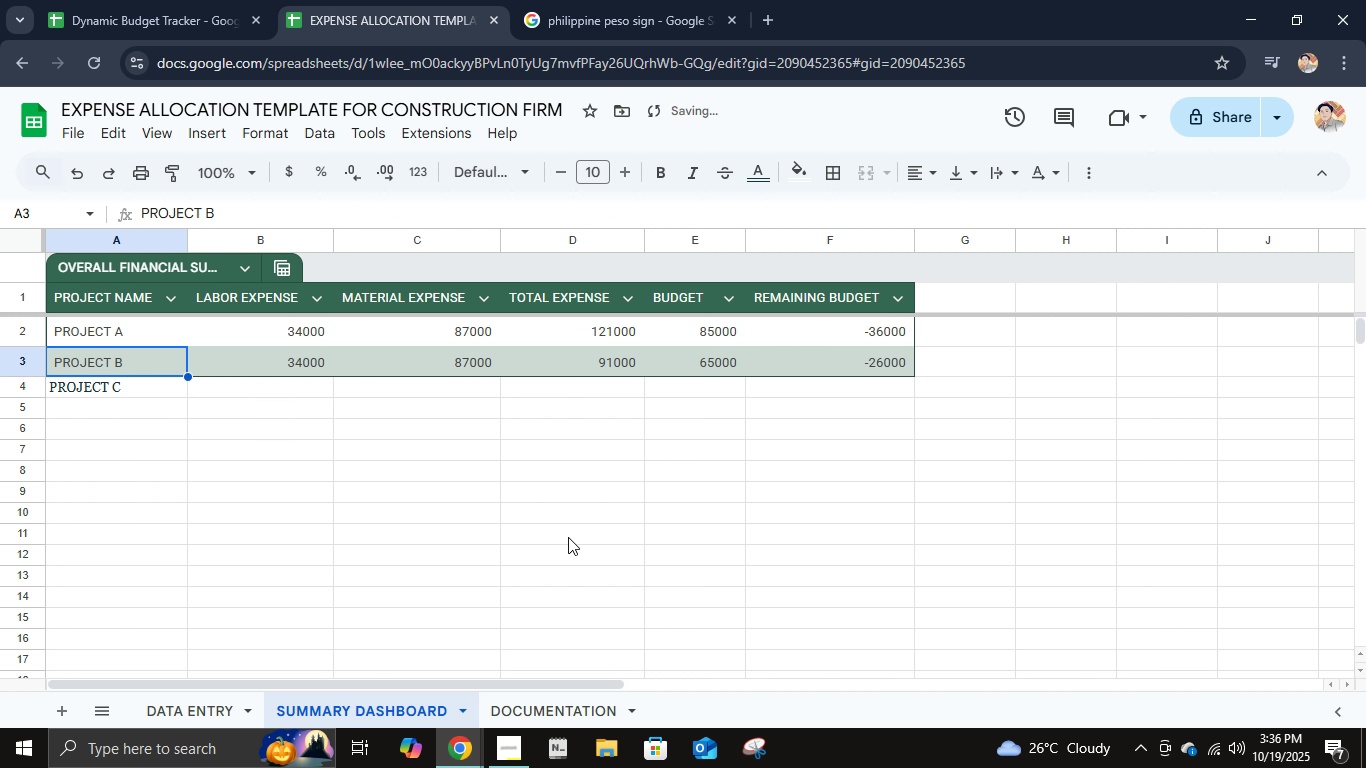 
key(ArrowUp)
 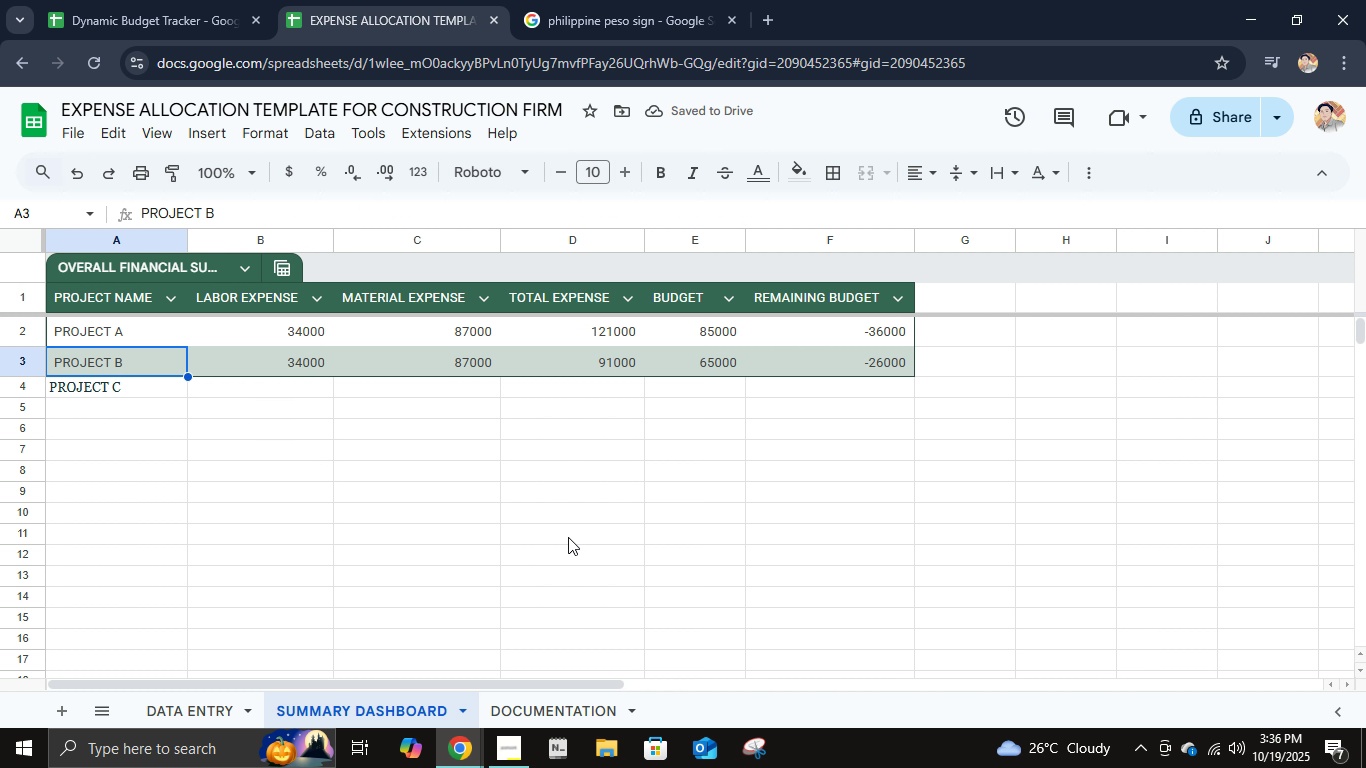 
key(ArrowDown)
 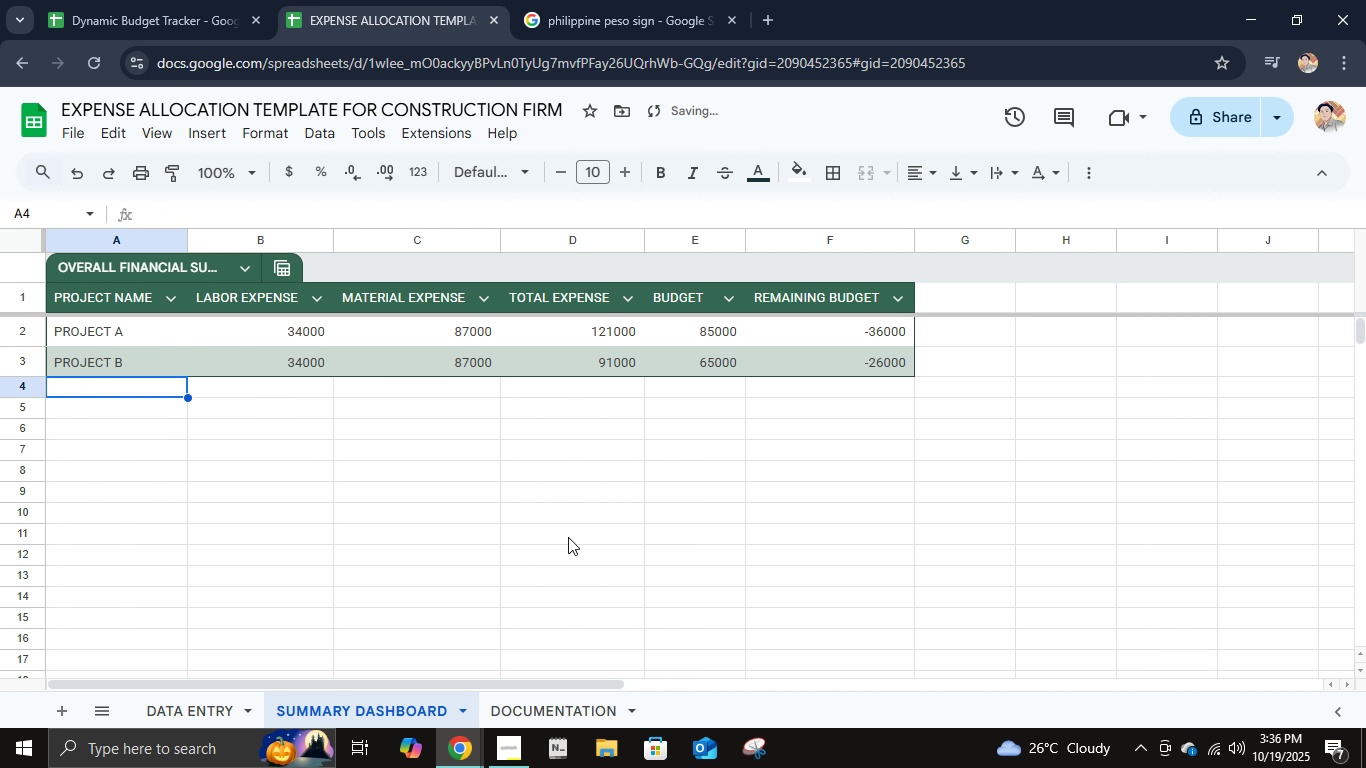 
key(Delete)
 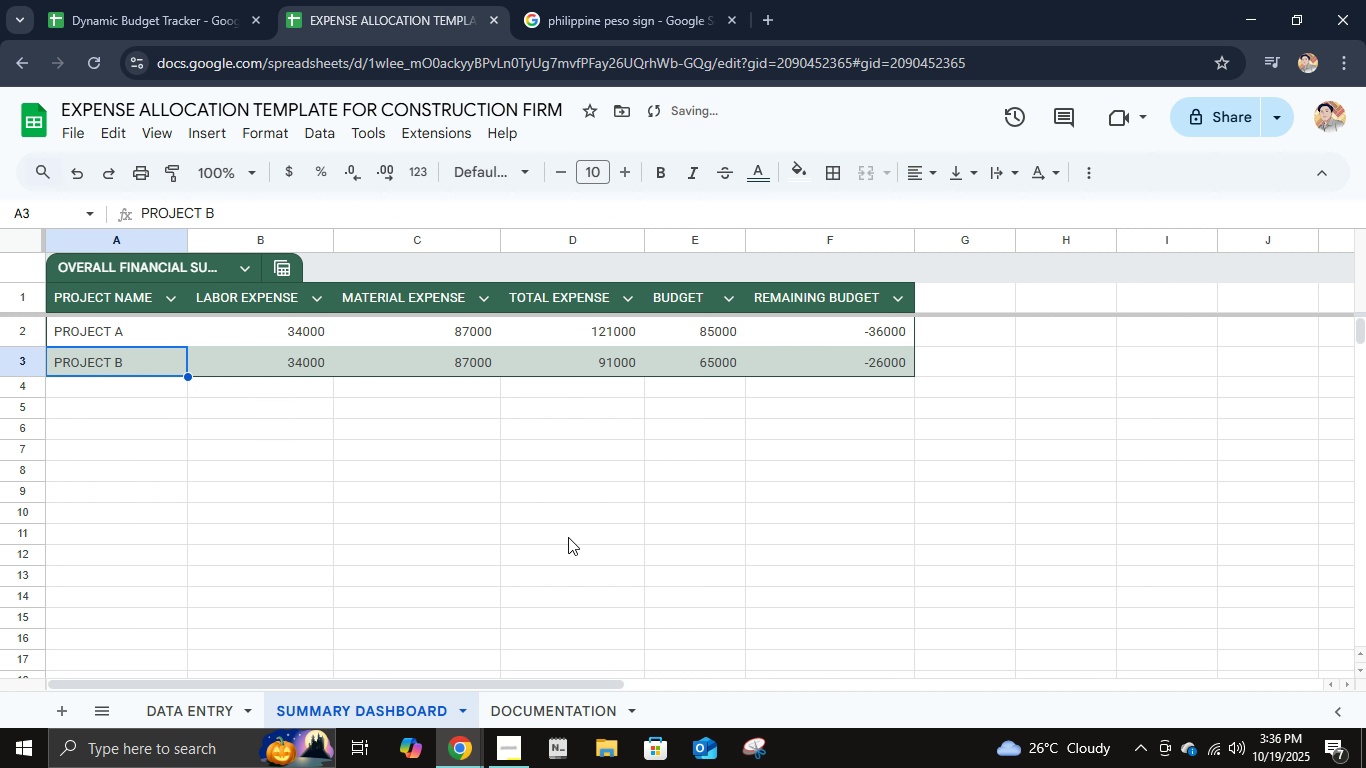 
key(ArrowUp)
 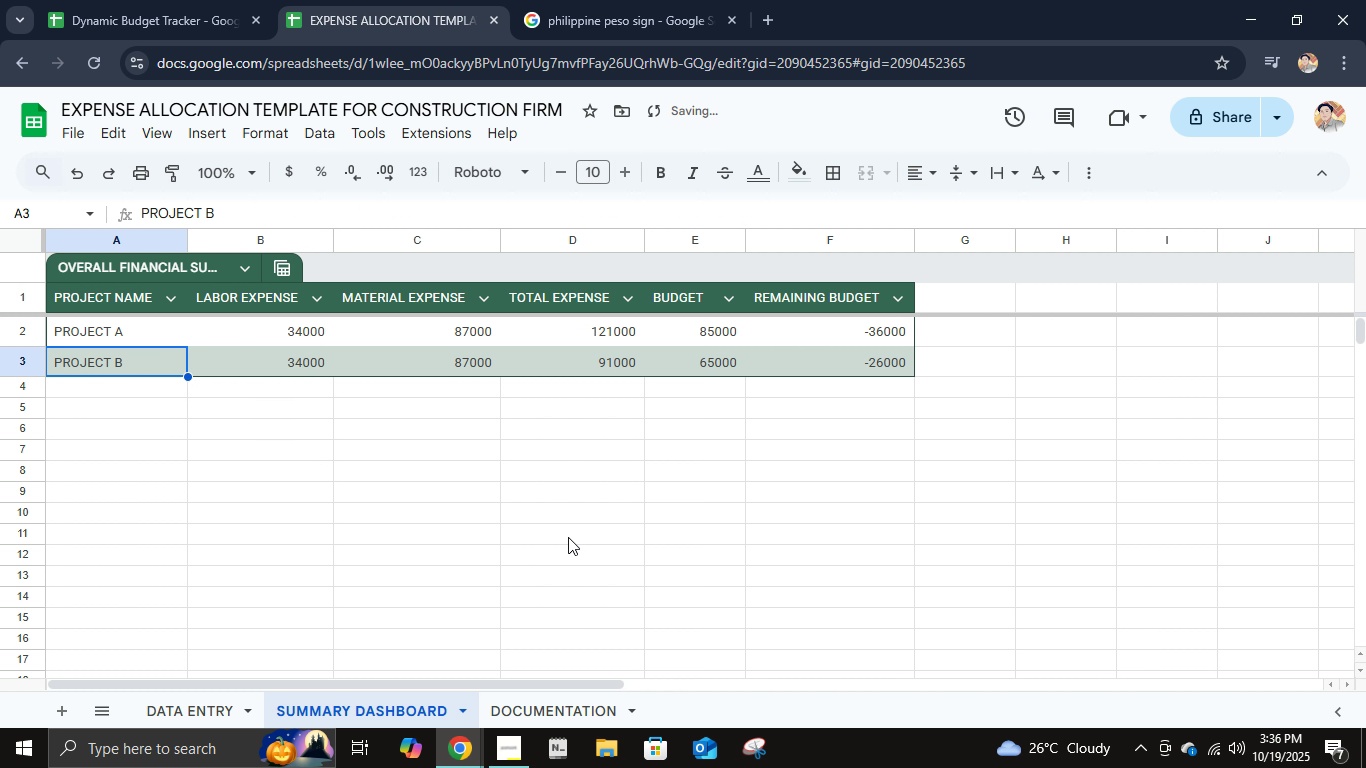 
key(ArrowUp)
 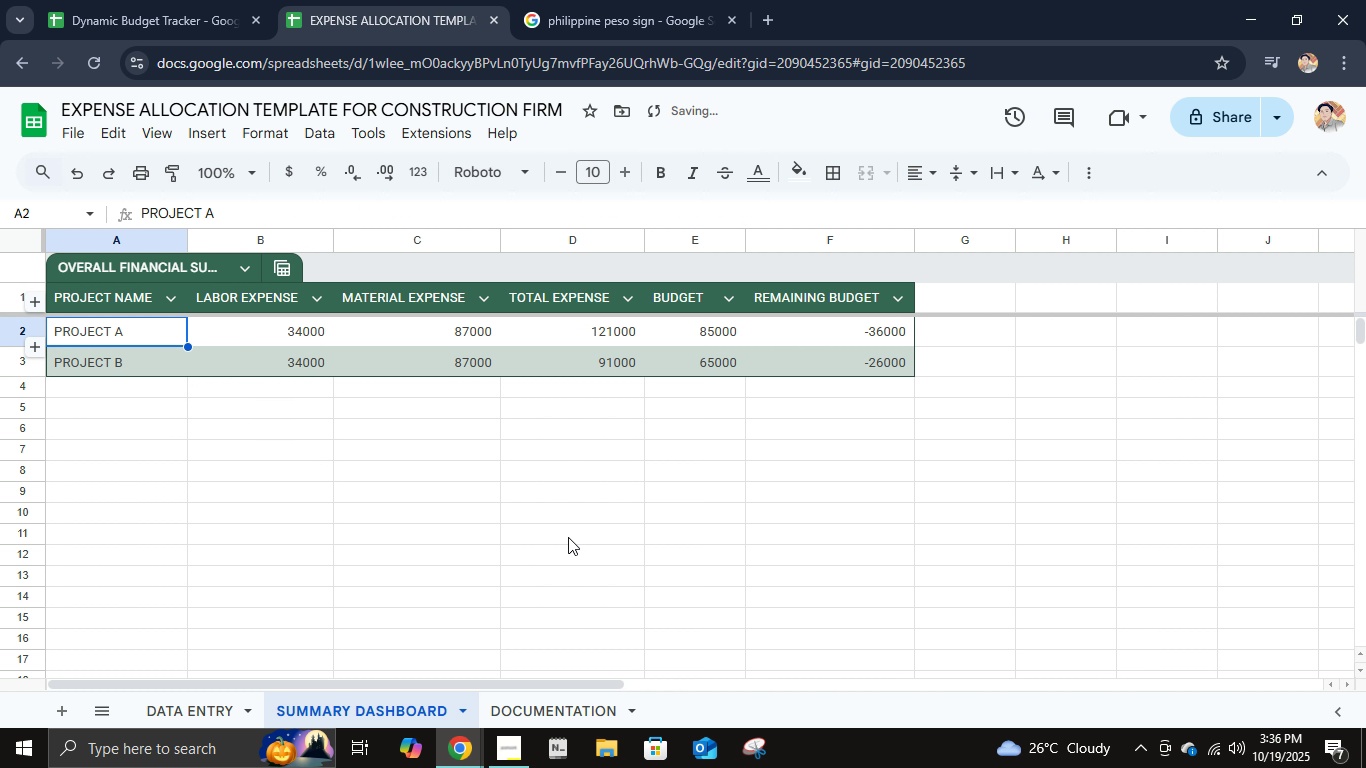 
key(ArrowDown)
 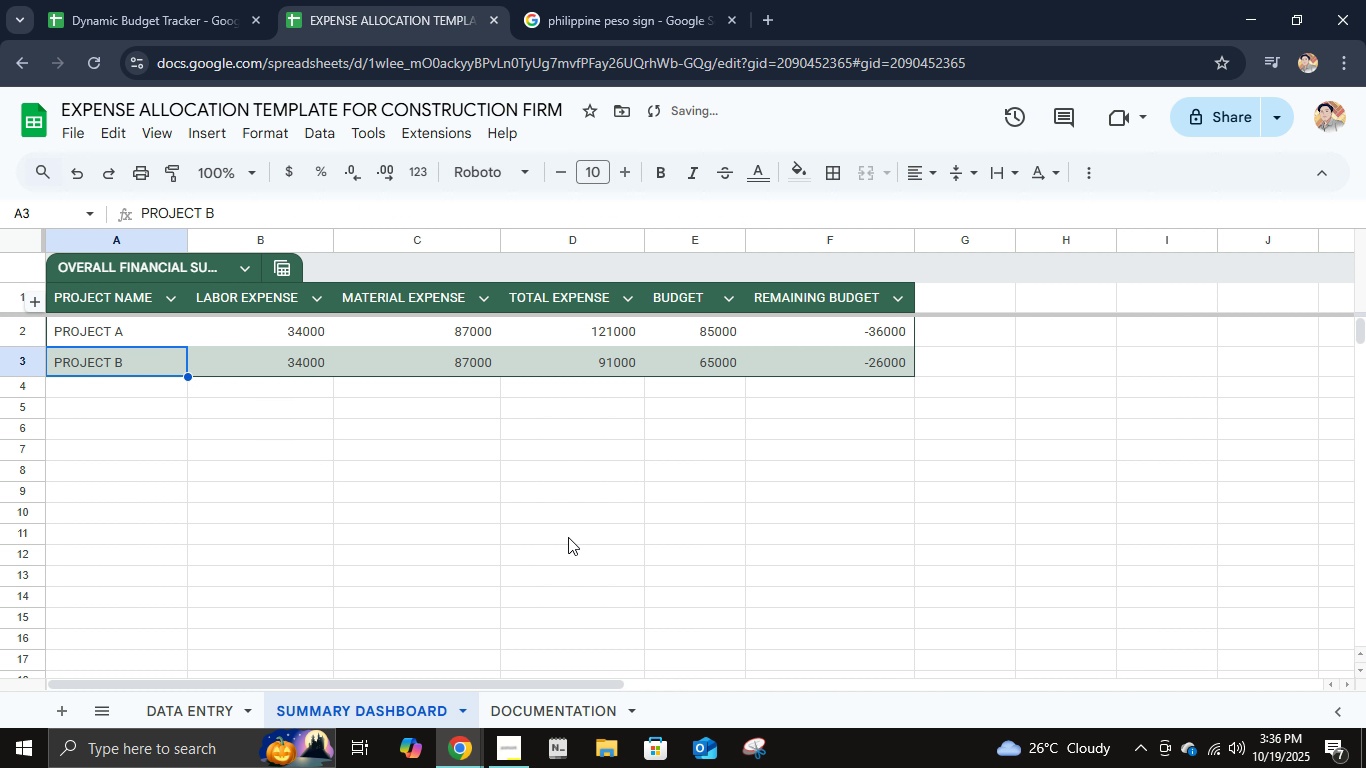 
key(Enter)
 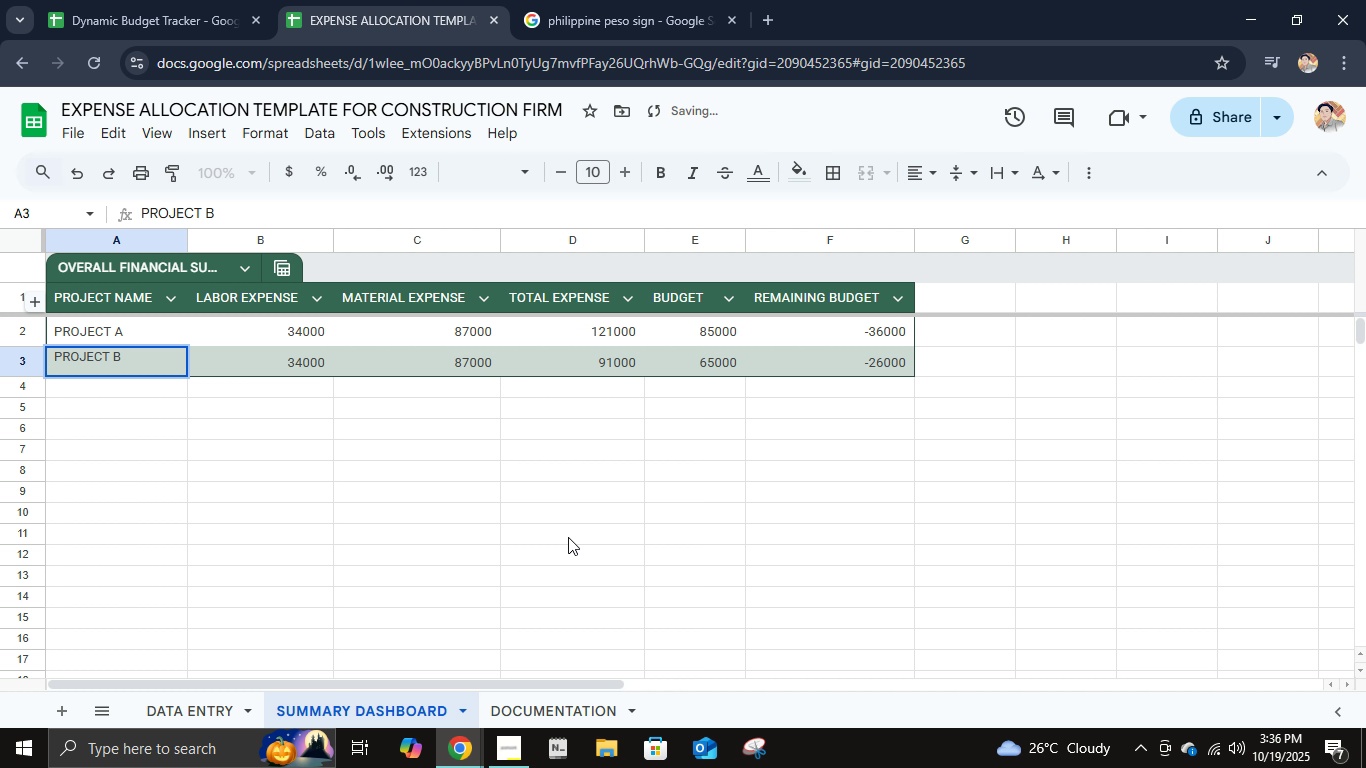 
key(Enter)
 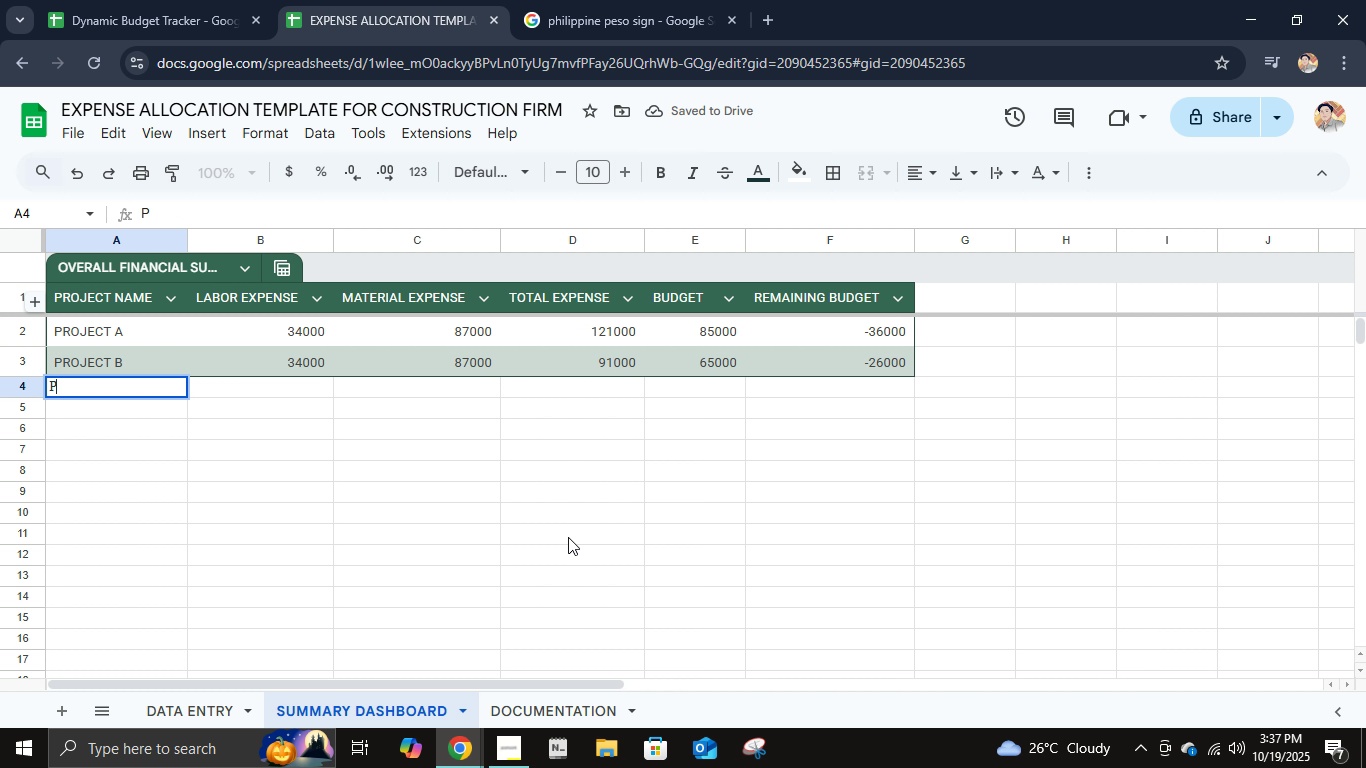 
type(project c)
 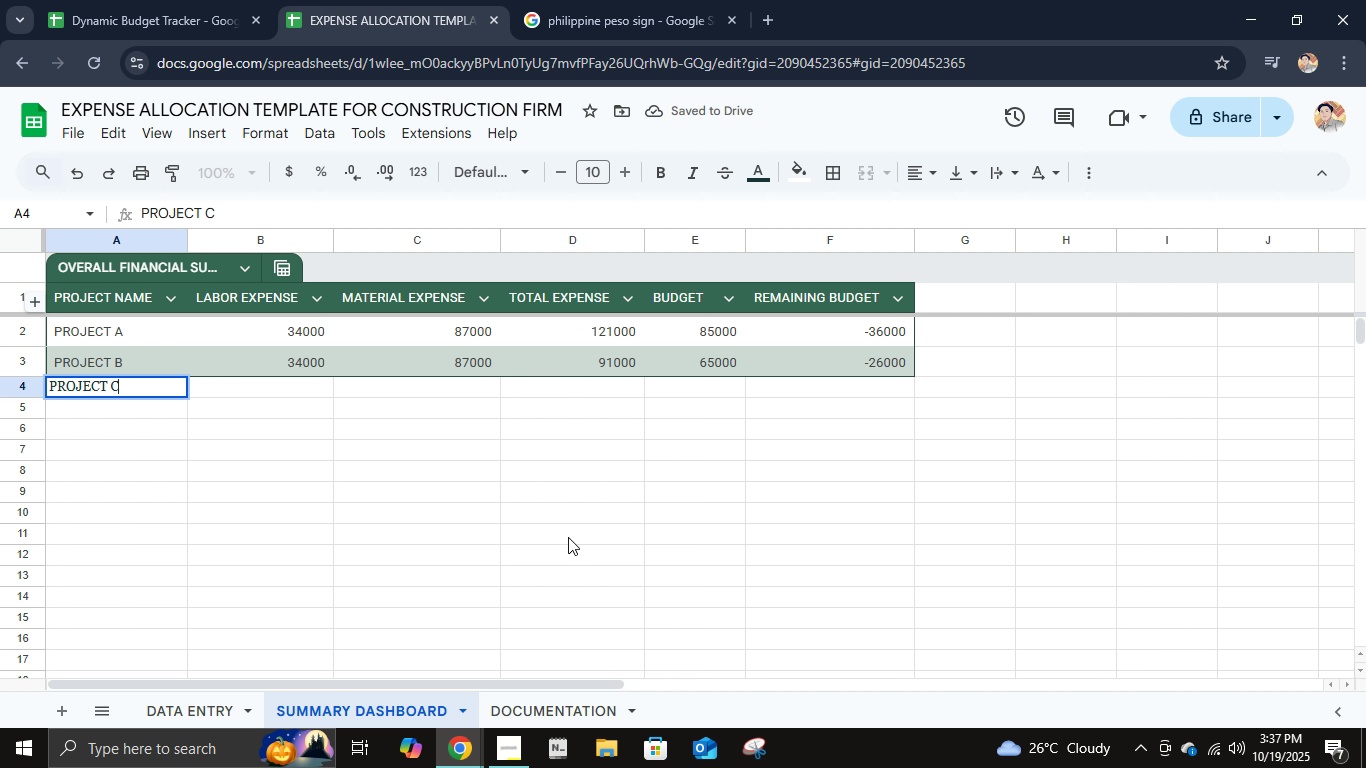 
key(Enter)
 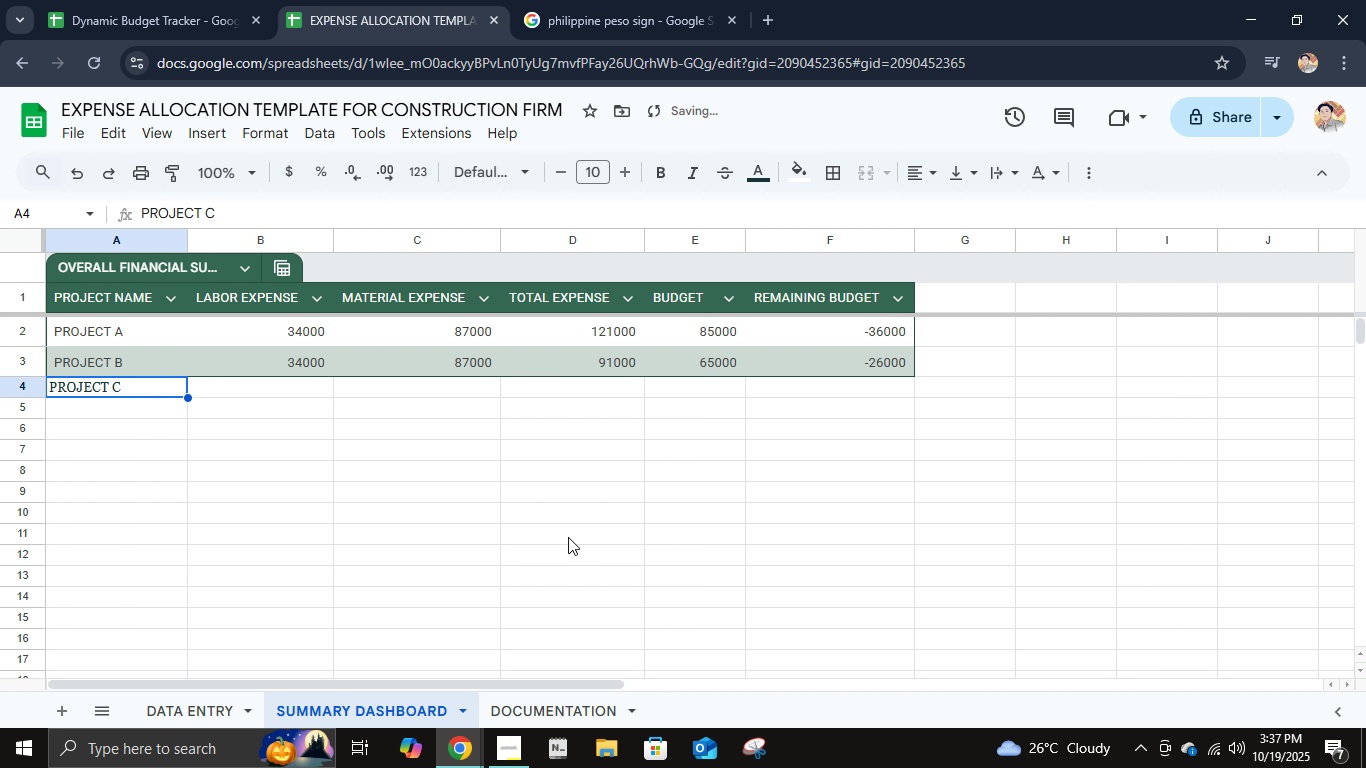 
key(ArrowUp)
 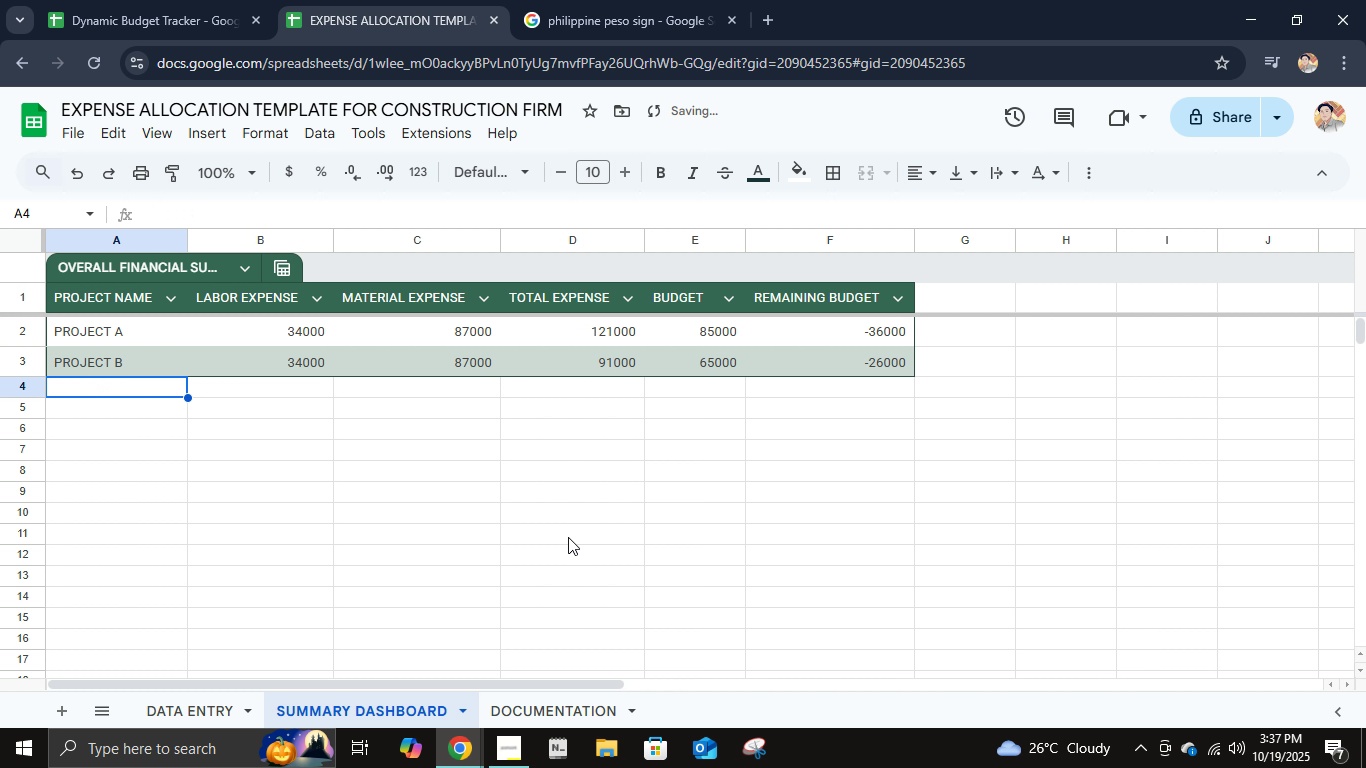 
key(Control+Z)
 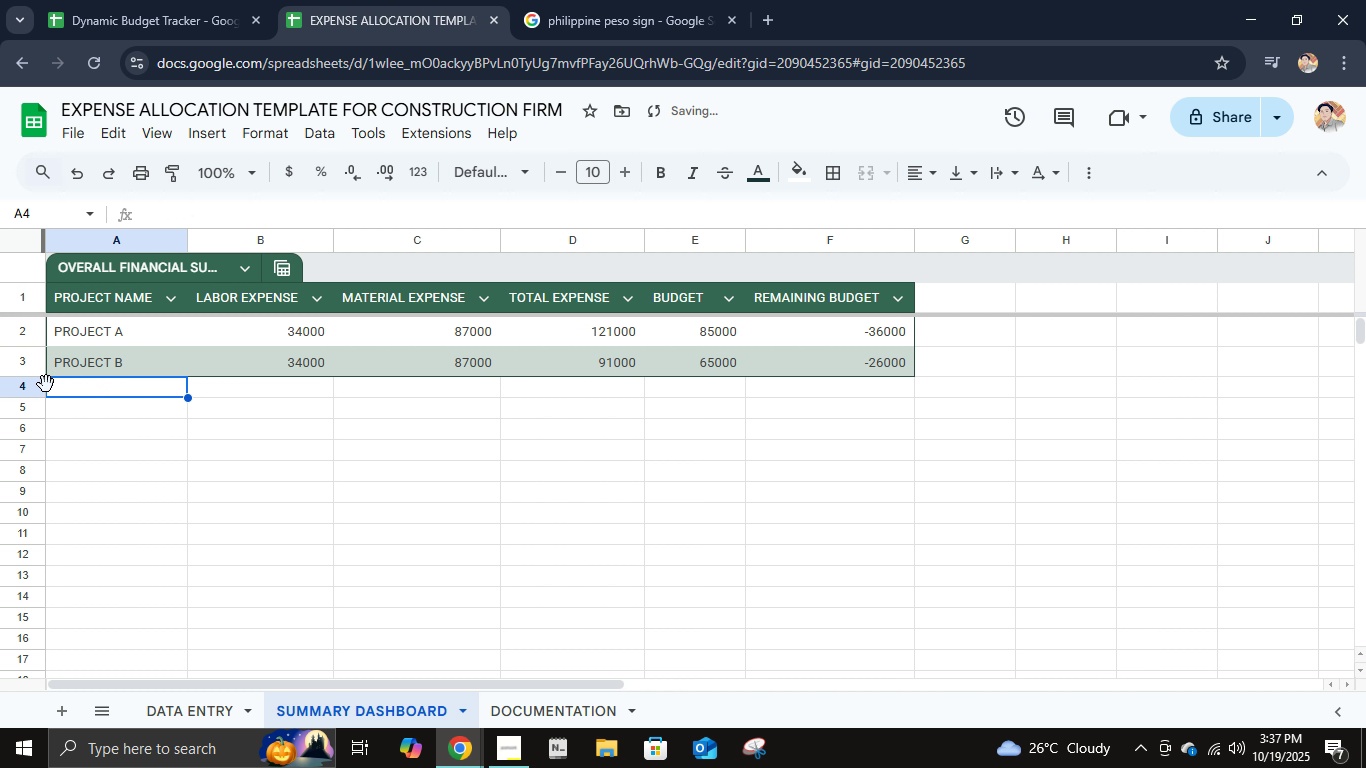 
left_click([100, 374])
 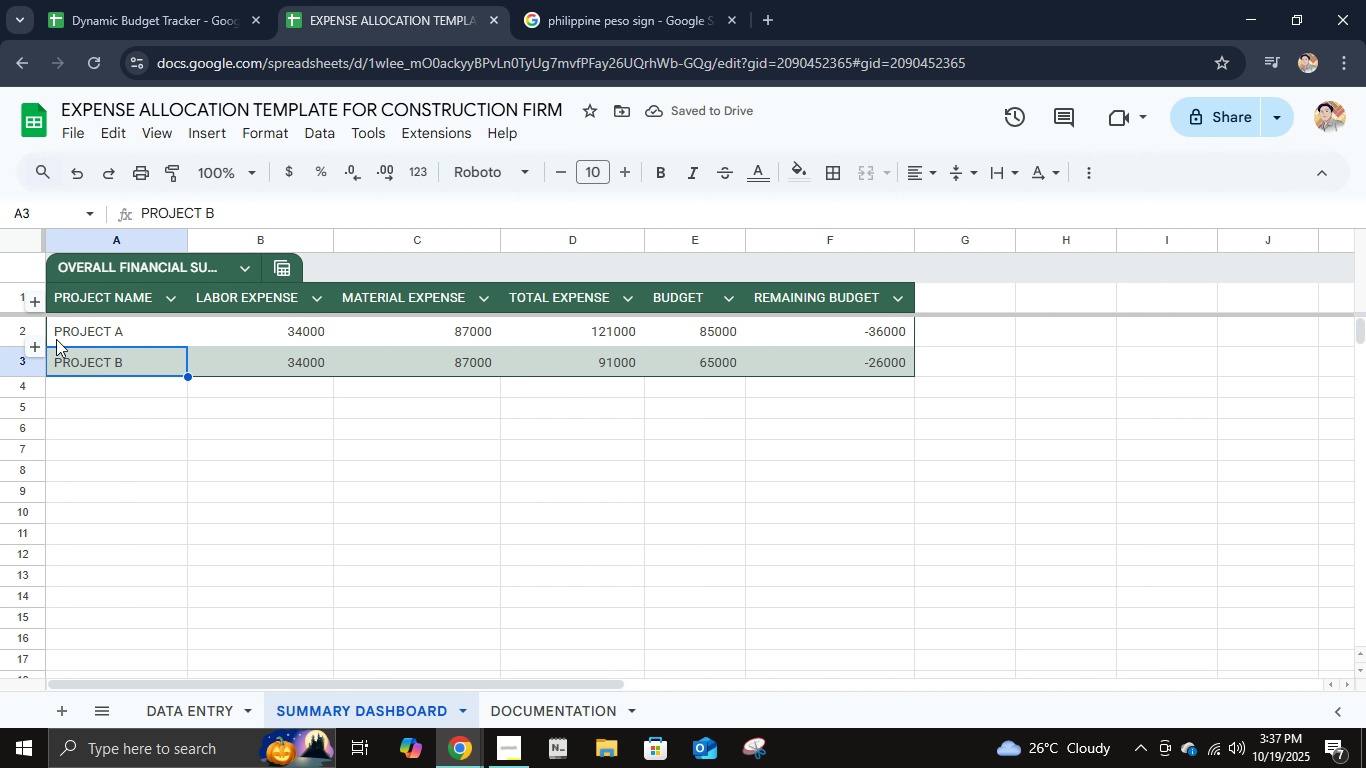 
left_click([35, 348])
 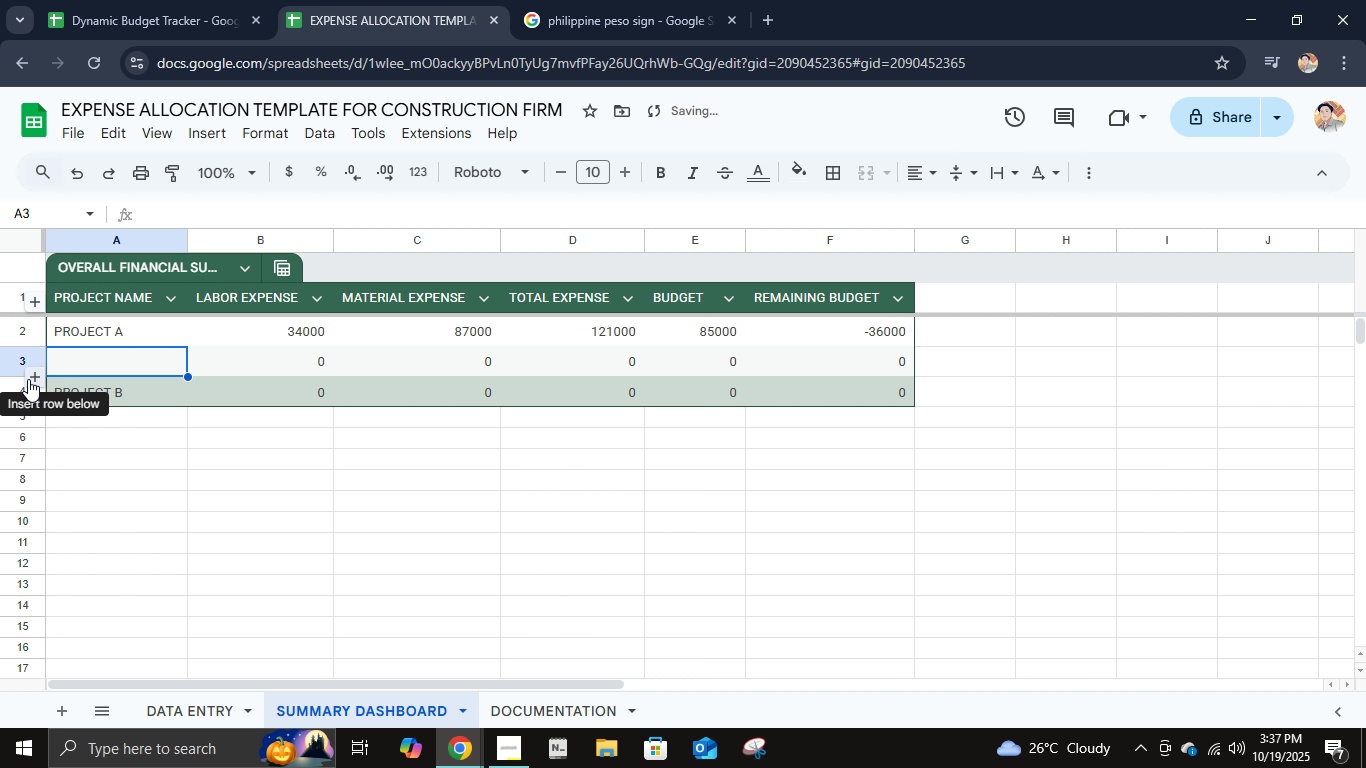 
left_click([28, 379])
 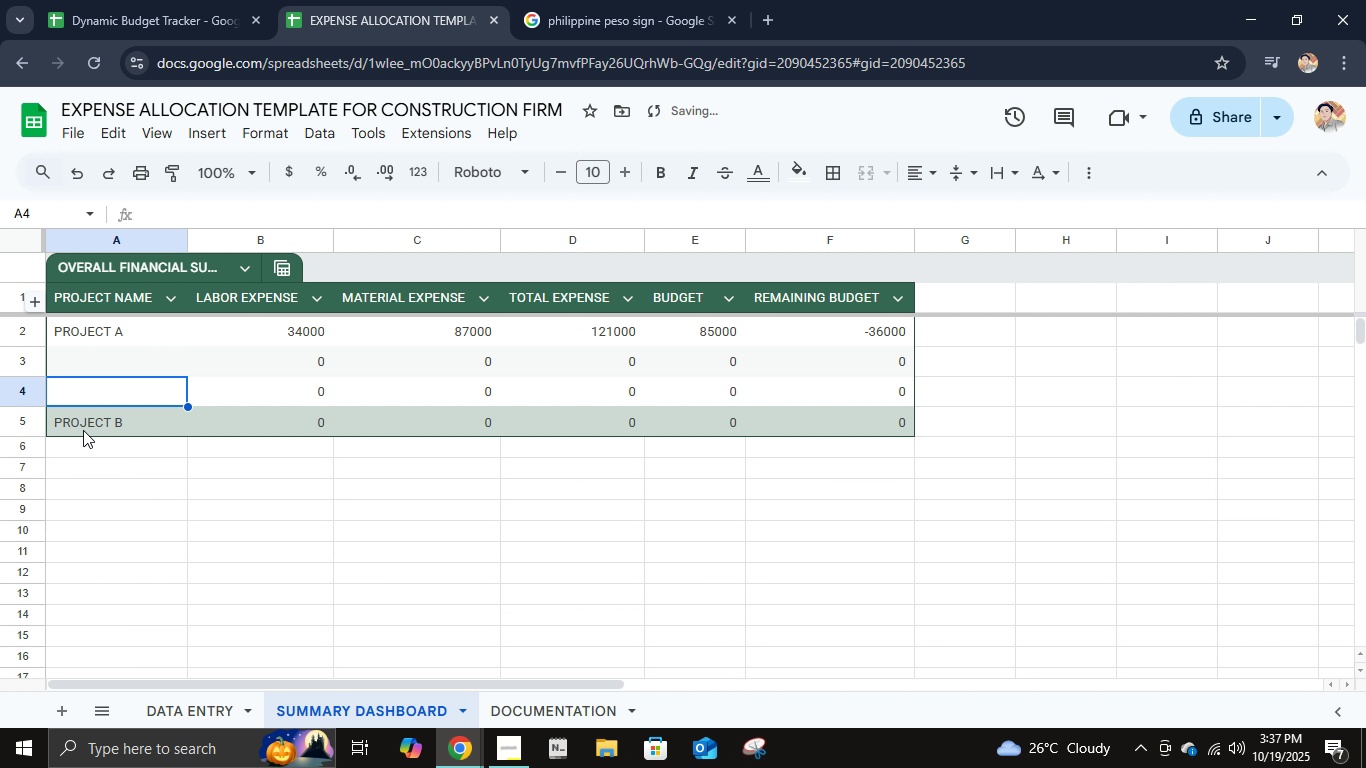 
left_click([83, 430])
 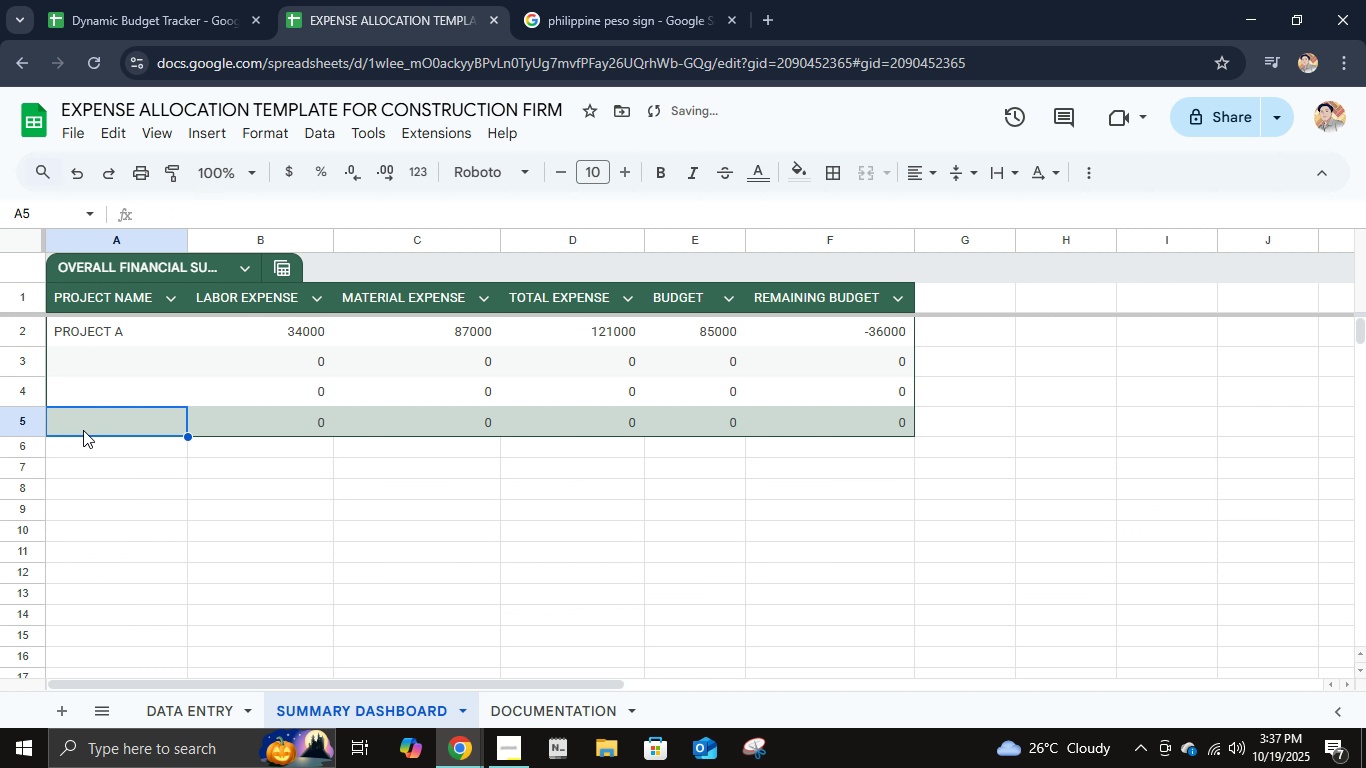 
key(Delete)
 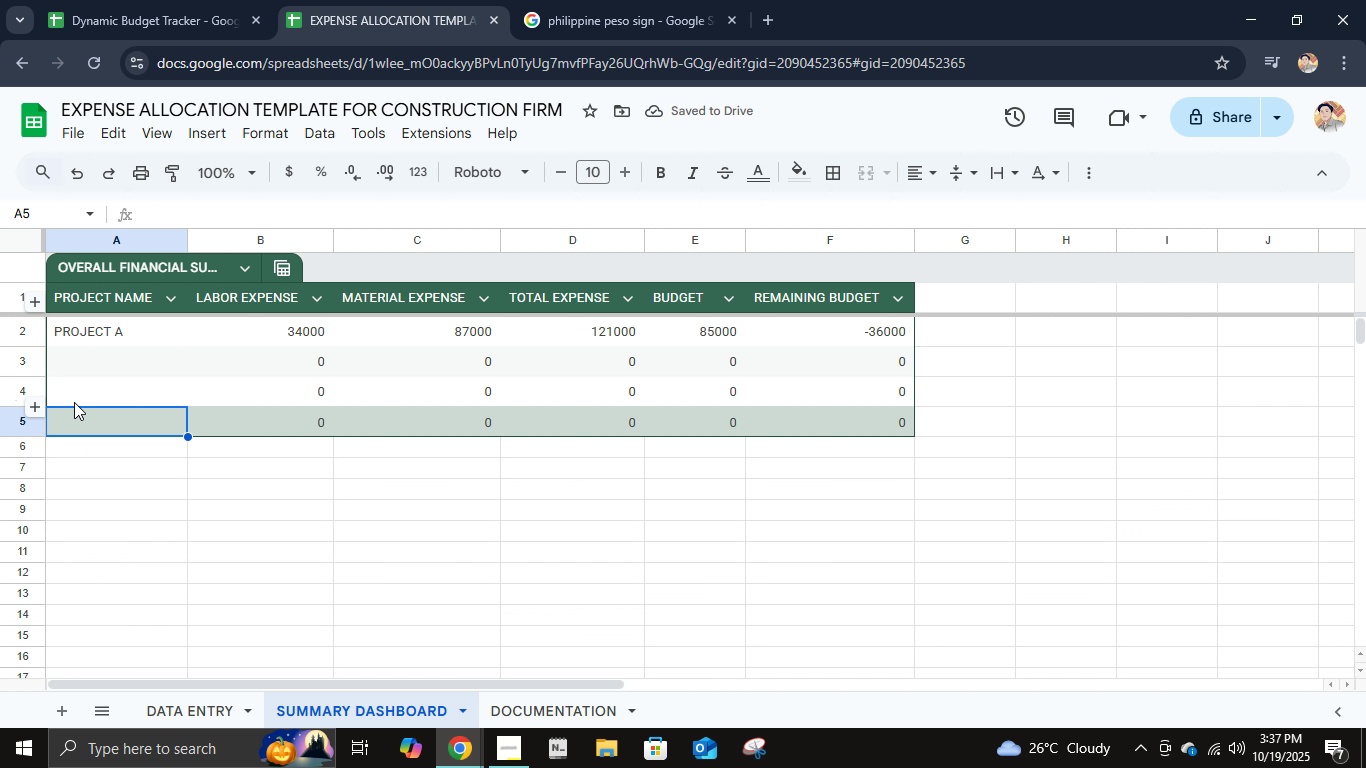 
key(Control+ControlLeft)
 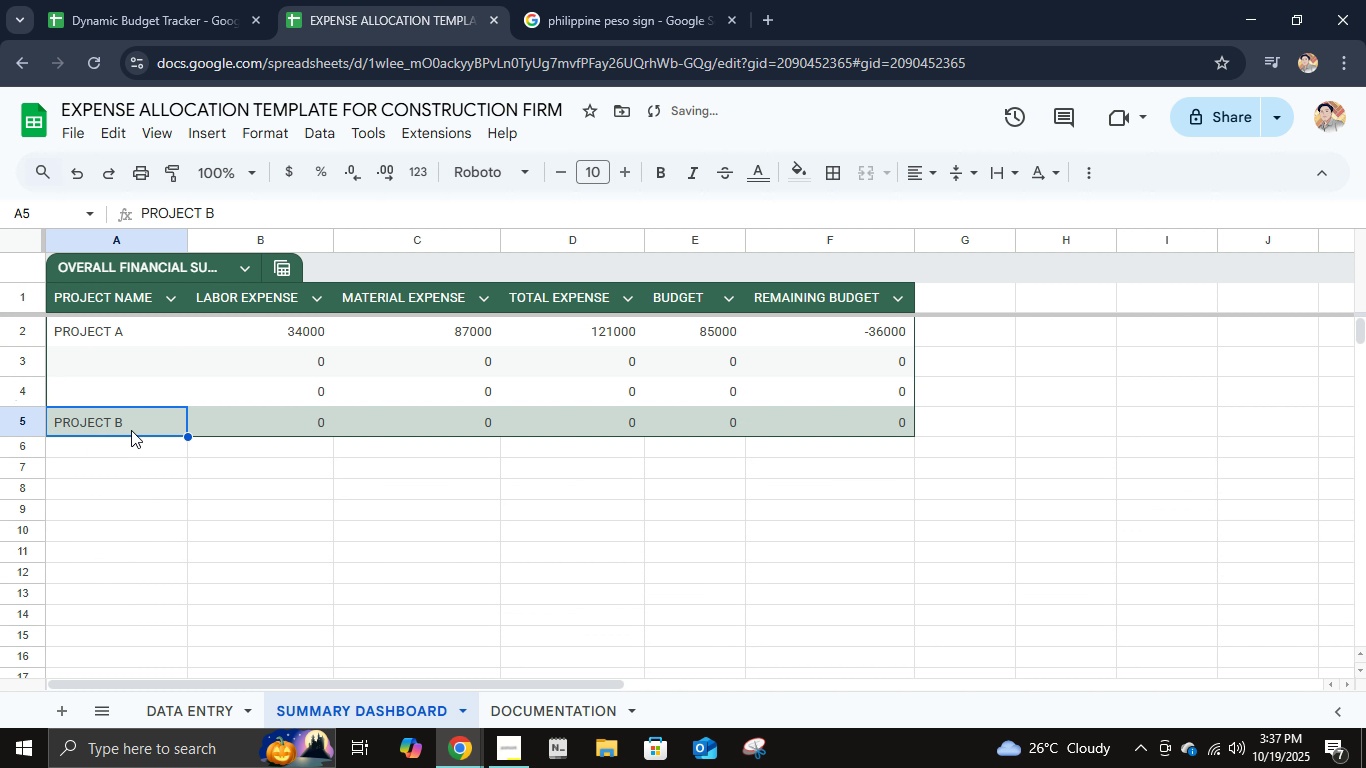 
key(Control+Z)
 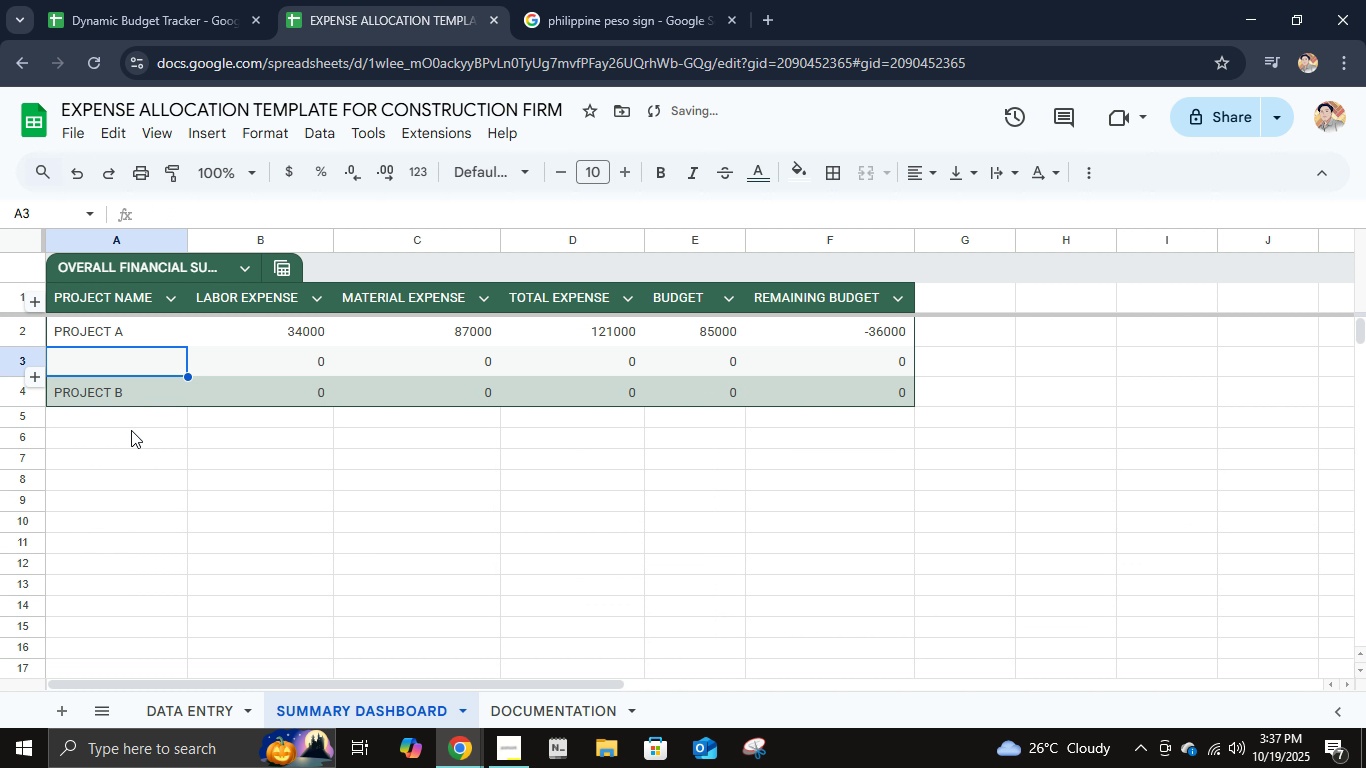 
key(Control+ControlLeft)
 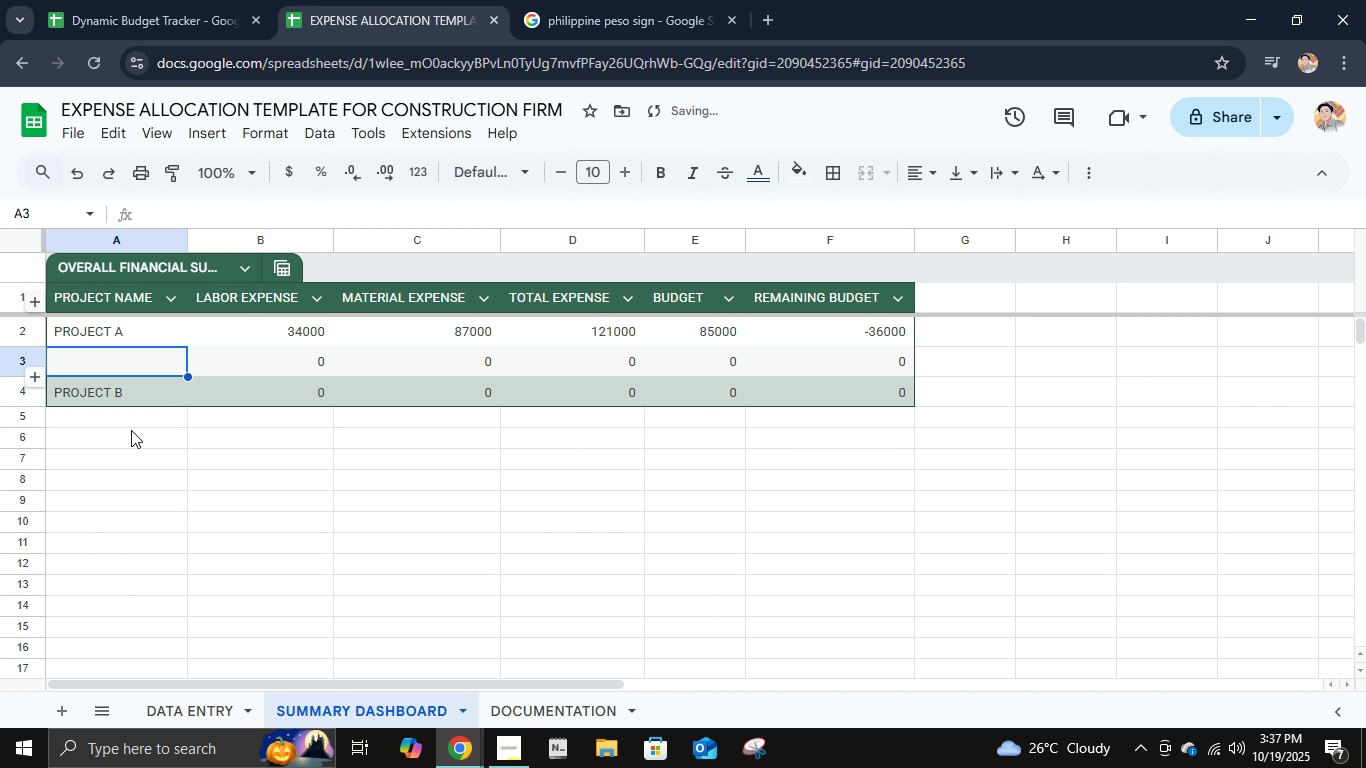 
key(Control+Z)
 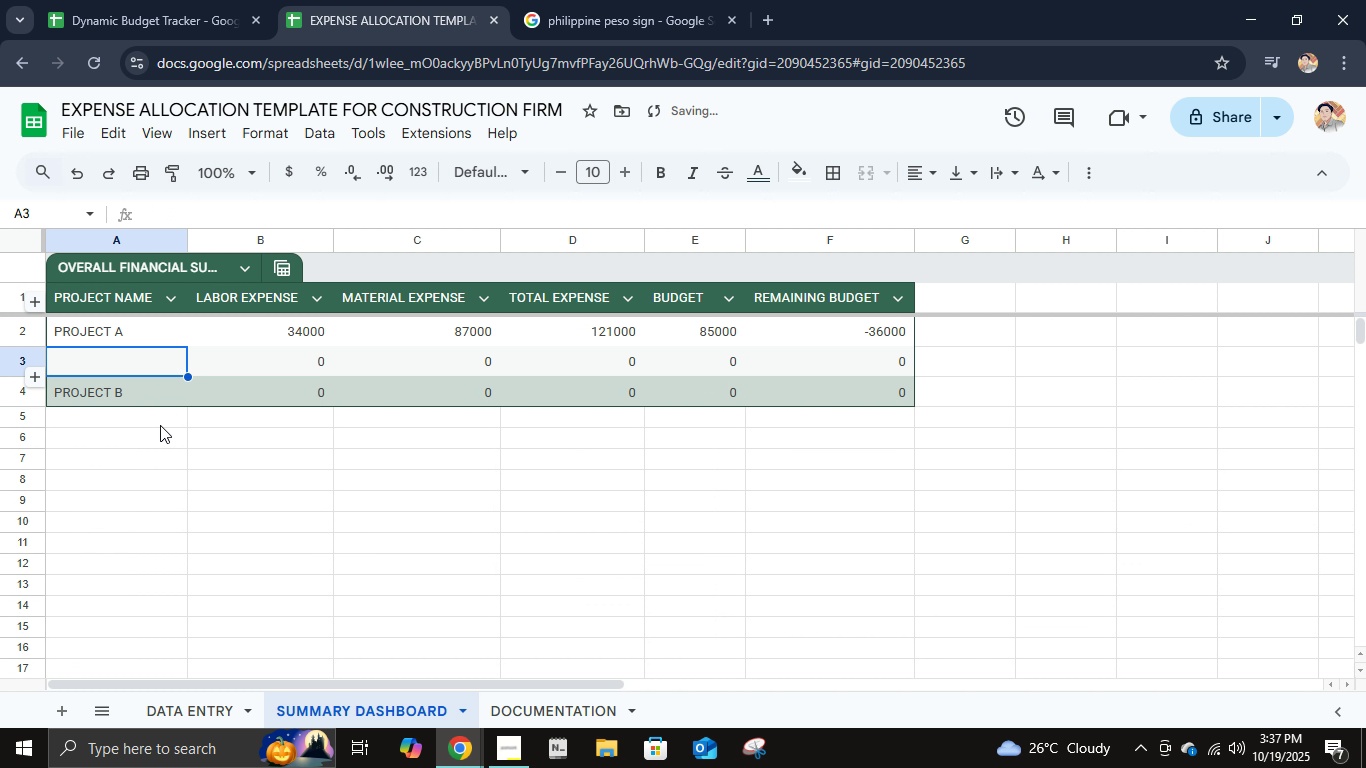 
key(Control+ControlLeft)
 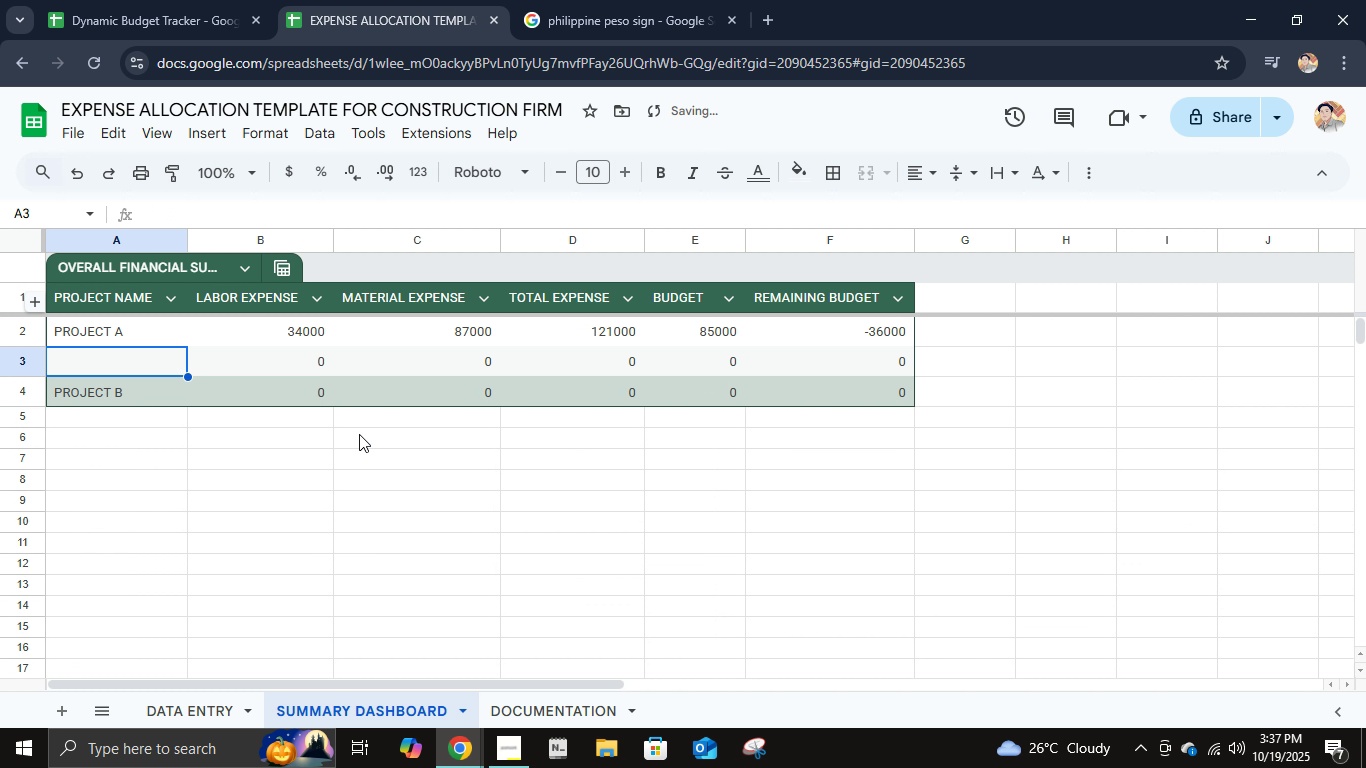 
key(Control+Z)
 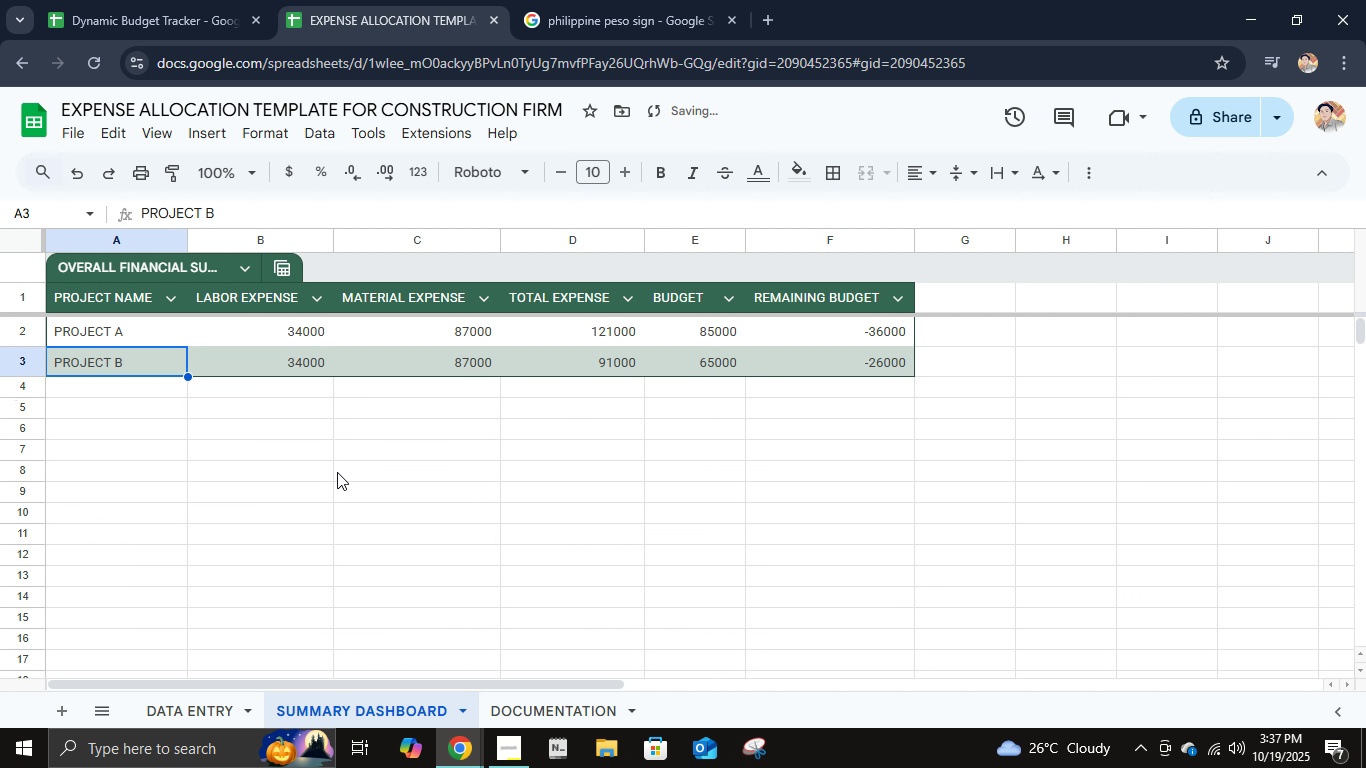 
key(Control+ControlLeft)
 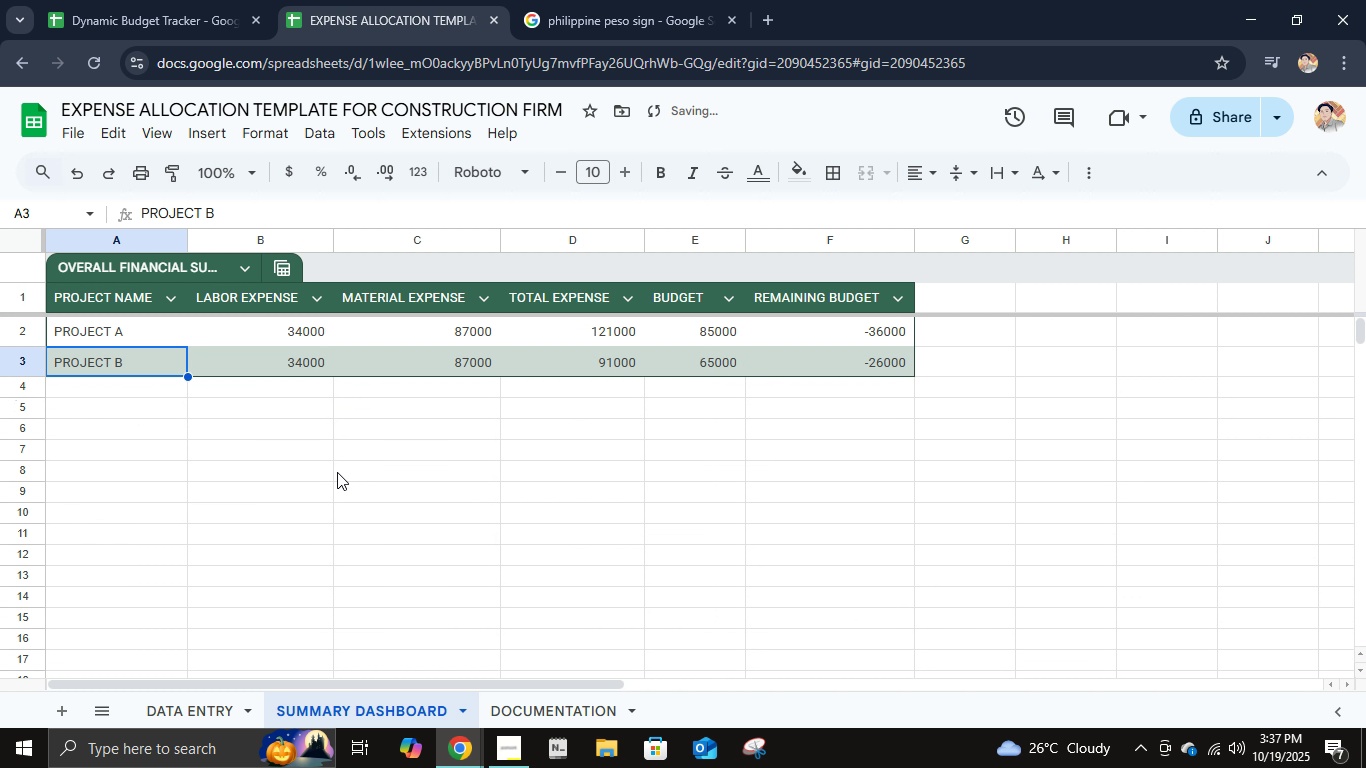 
key(Control+Z)
 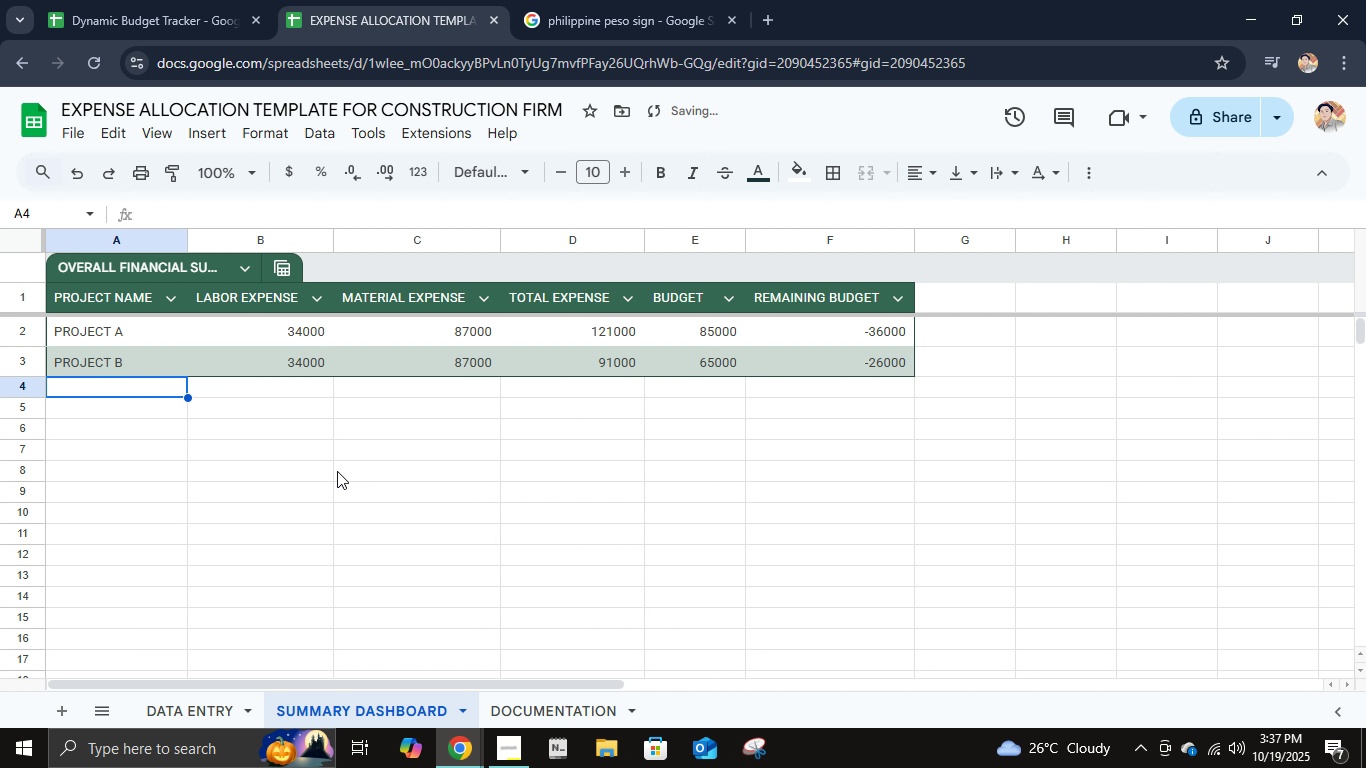 
key(Control+ControlLeft)
 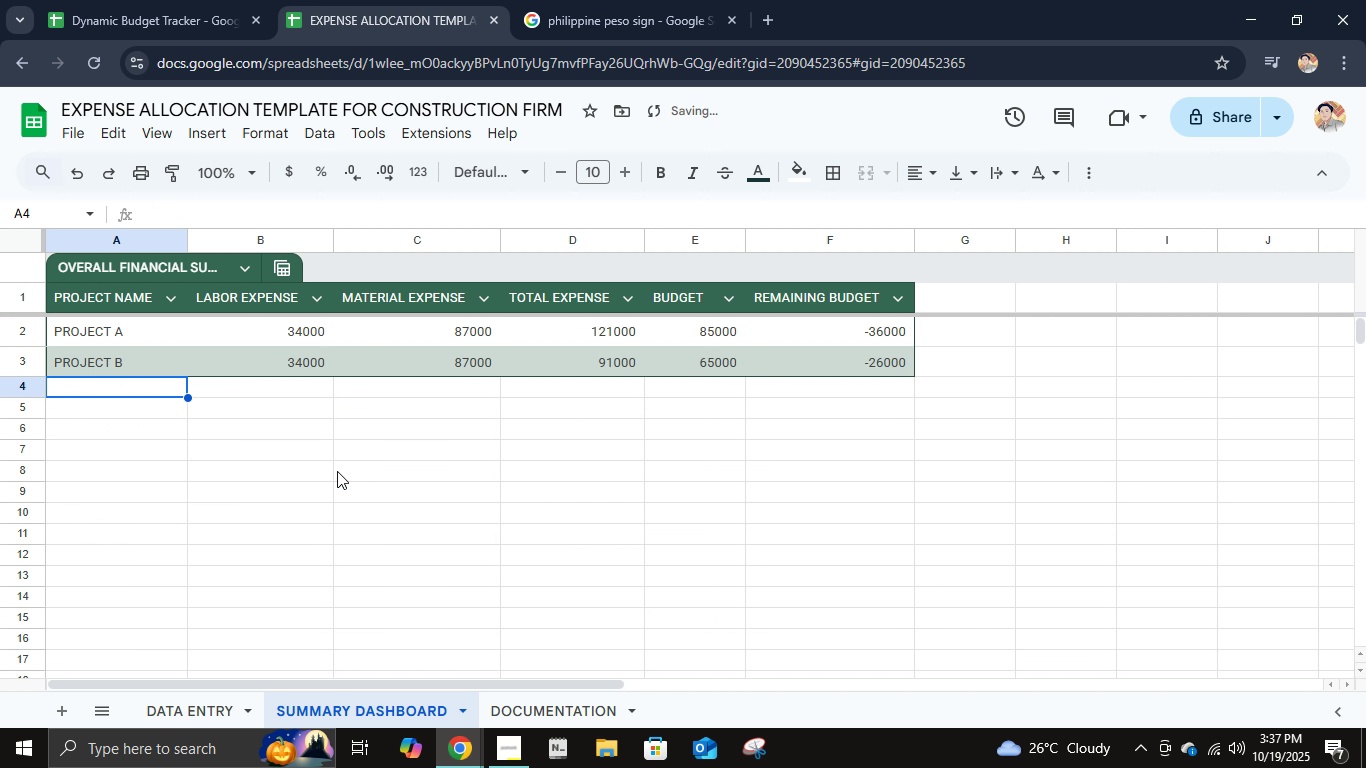 
key(Control+Z)
 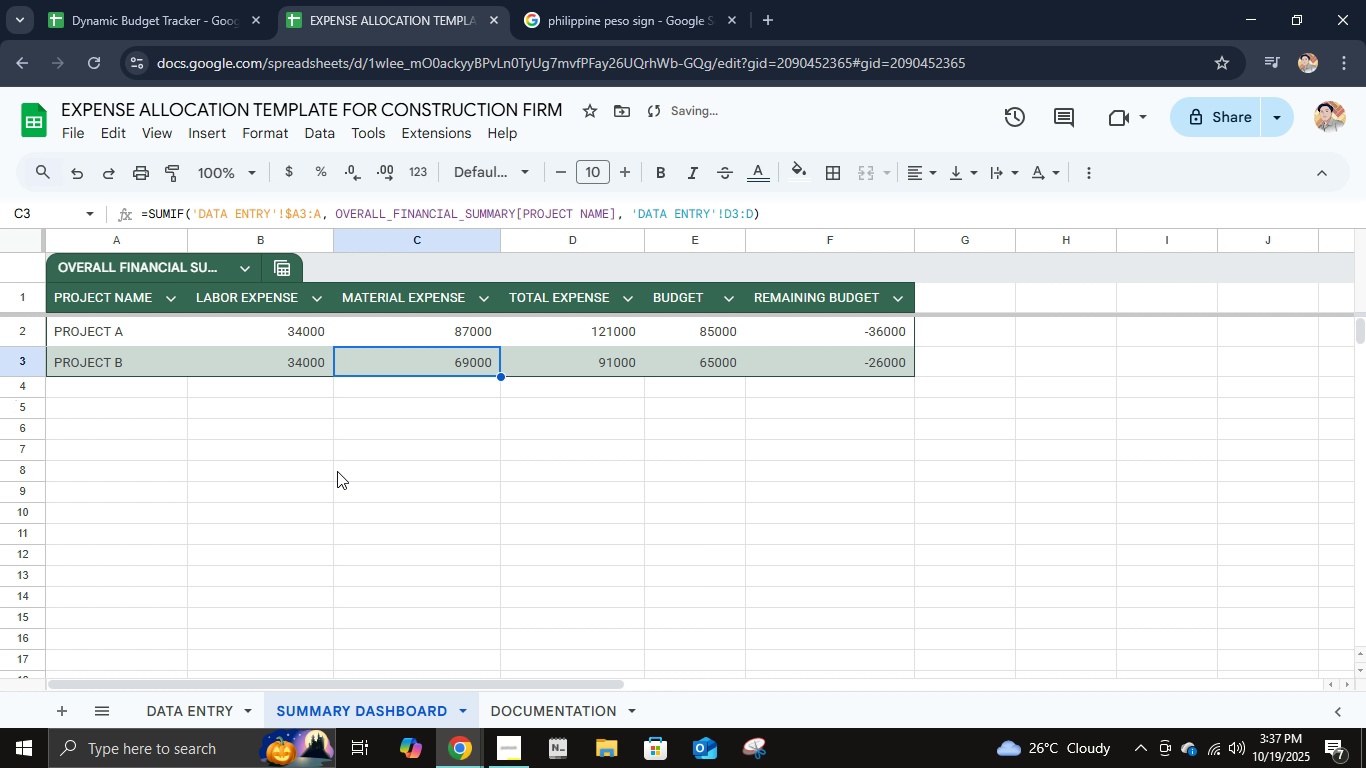 
key(Control+Z)
 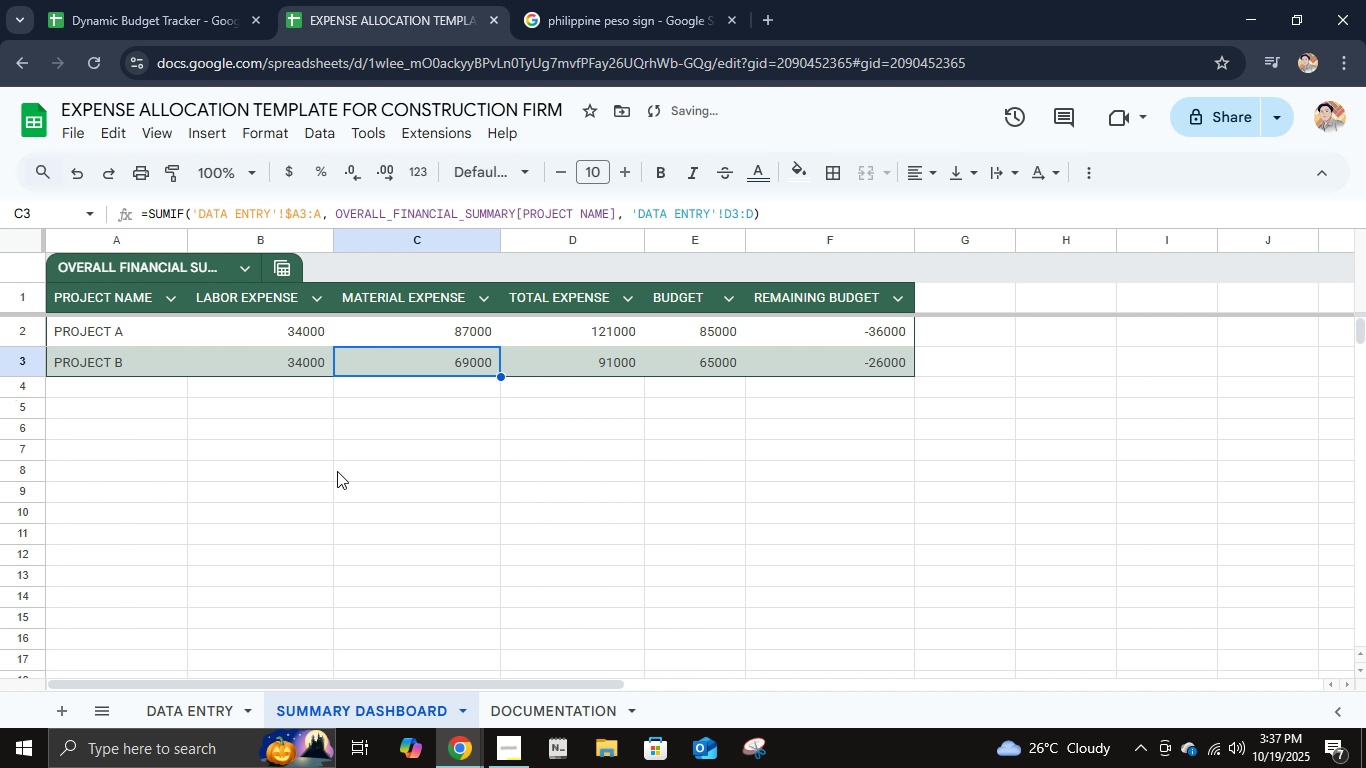 
key(Control+Z)
 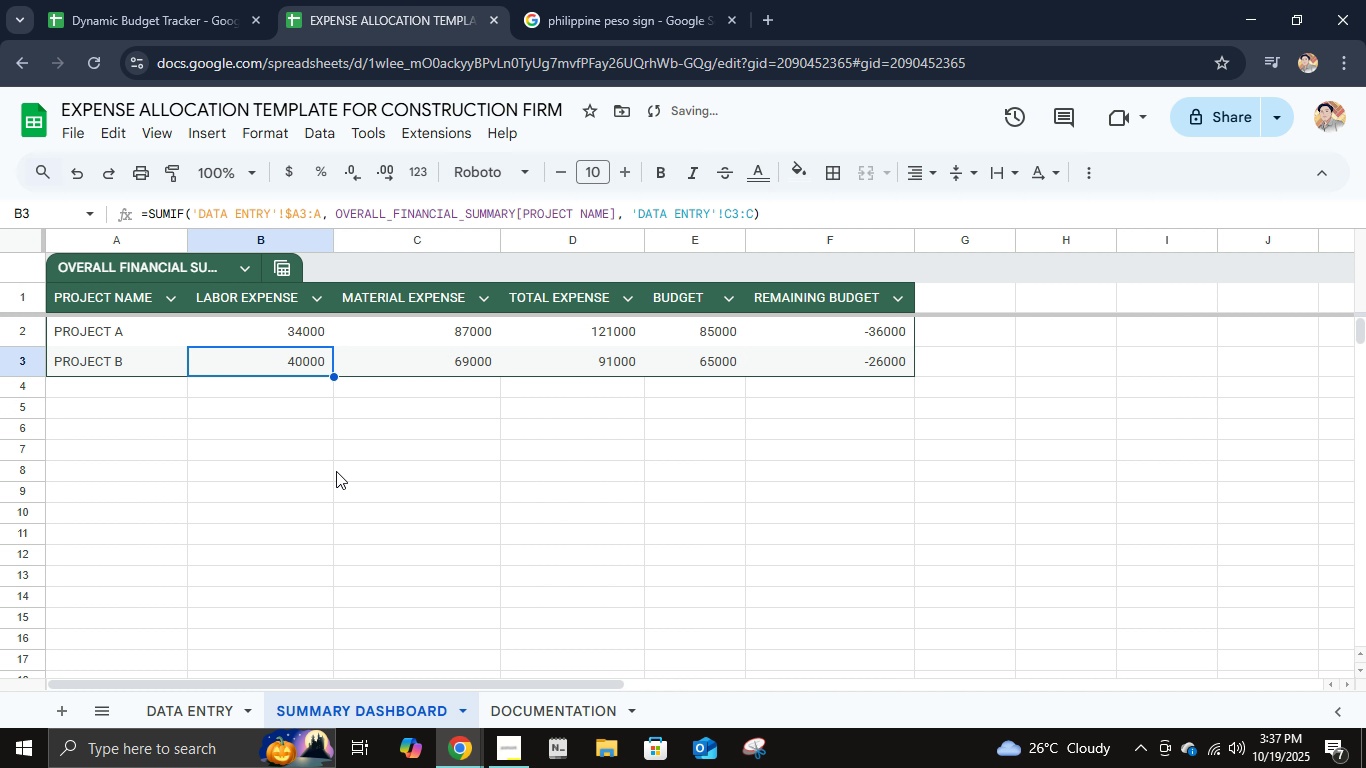 
key(Control+Z)
 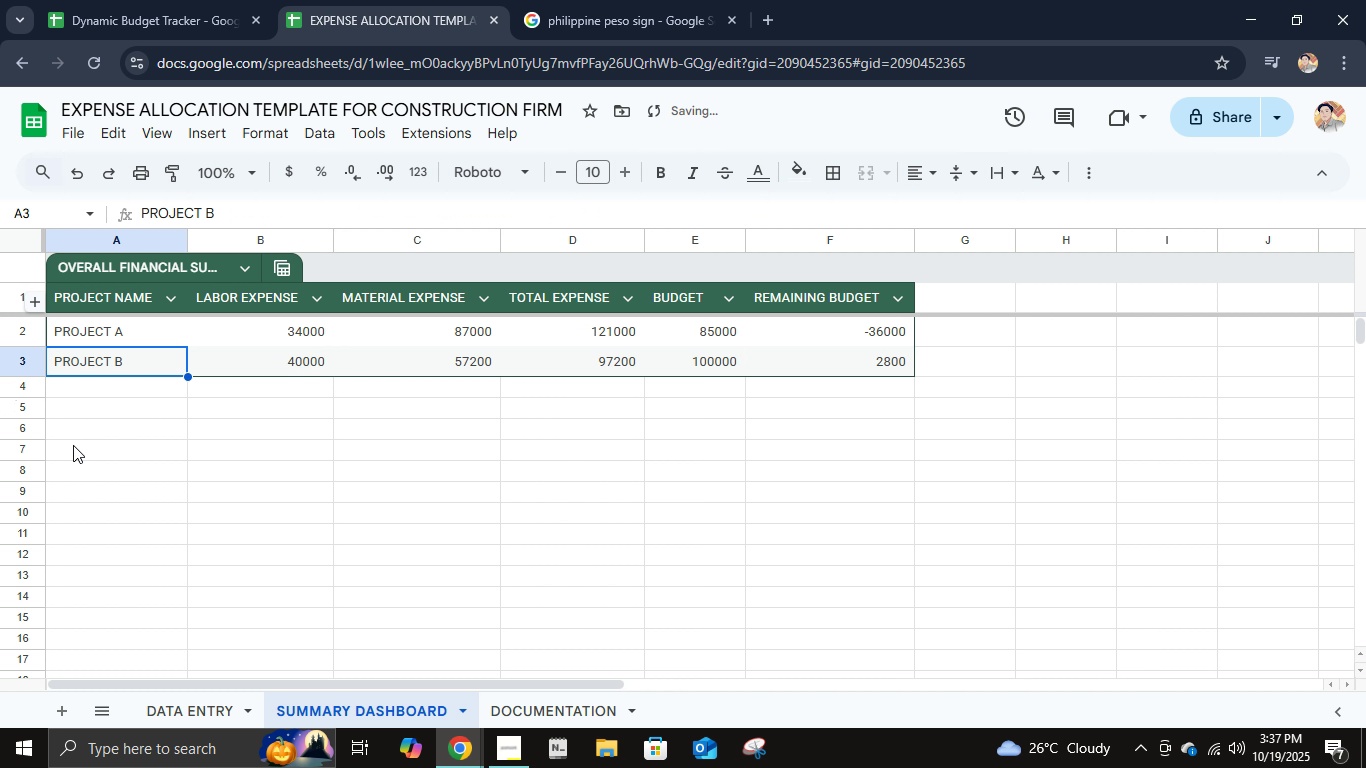 
left_click([97, 388])
 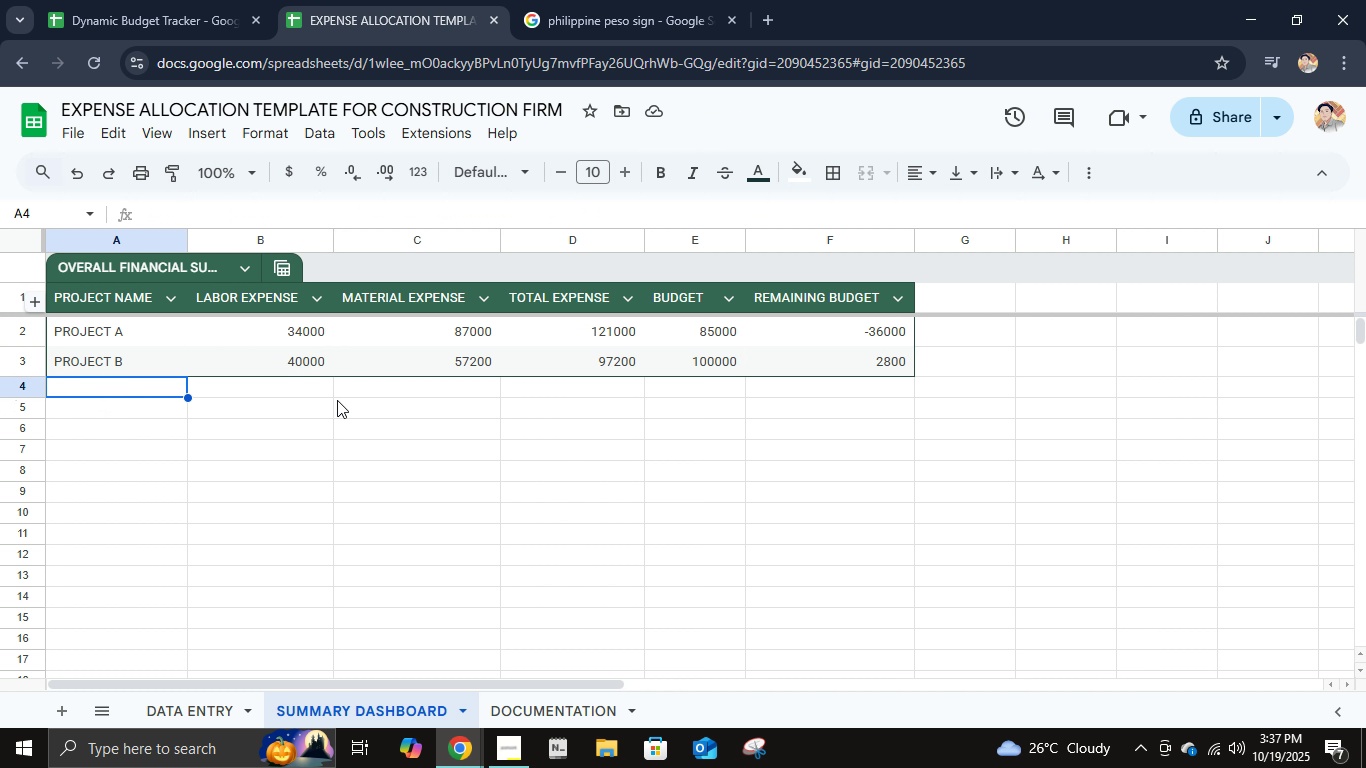 
left_click([320, 371])
 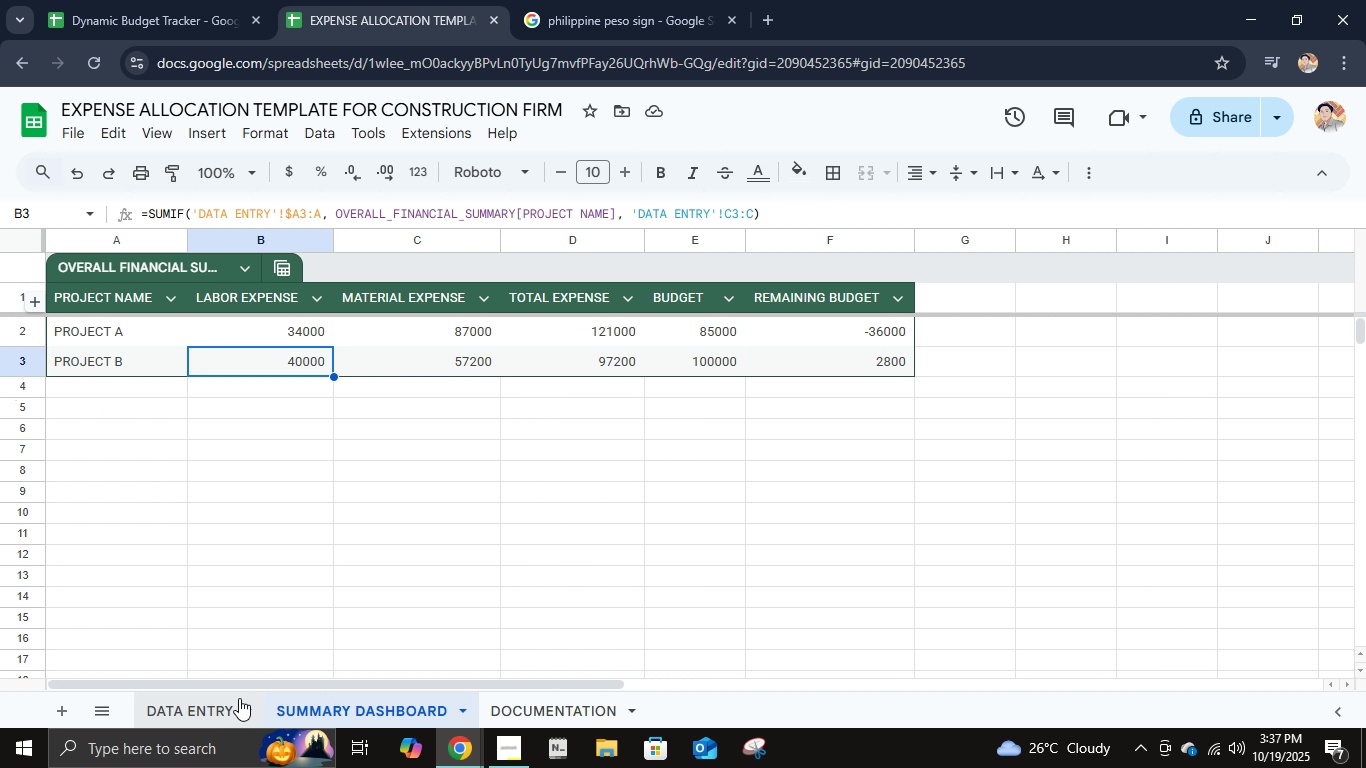 
left_click([229, 708])
 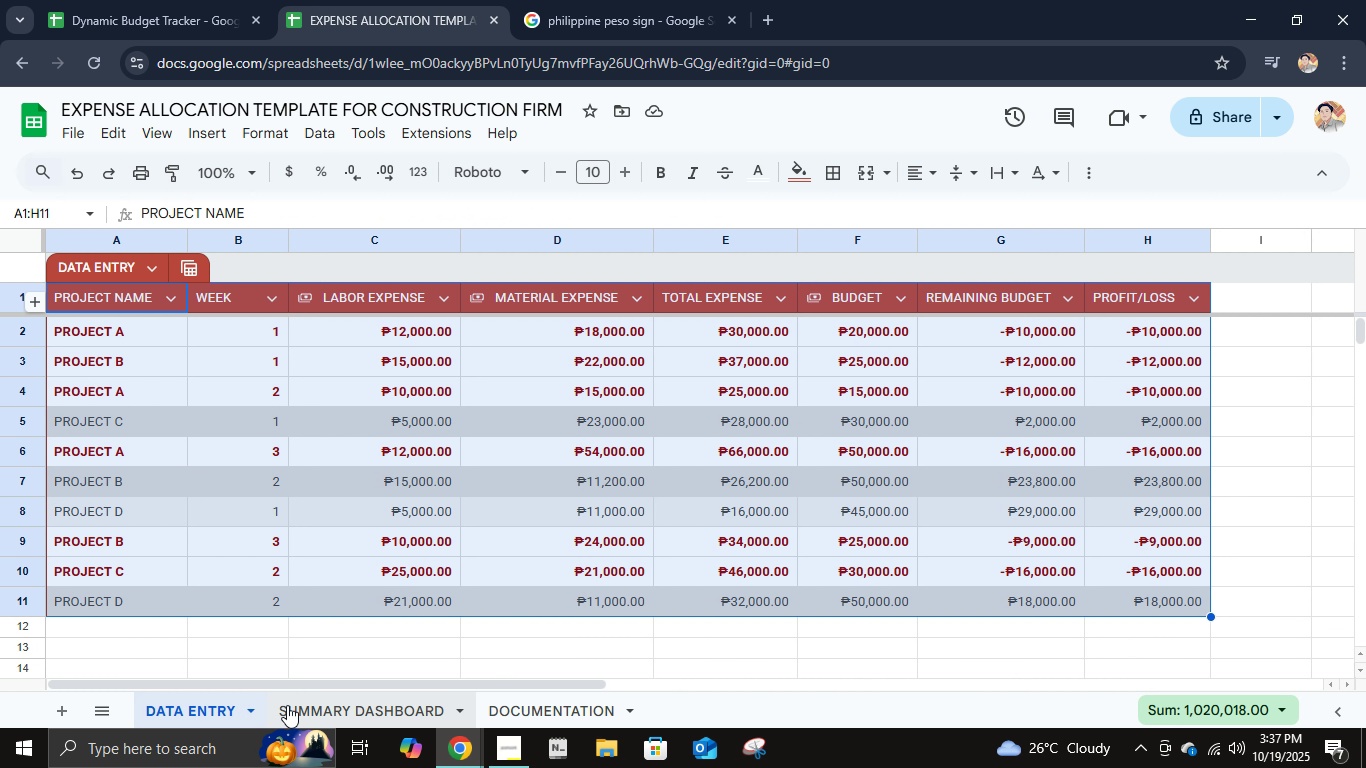 
left_click([287, 705])
 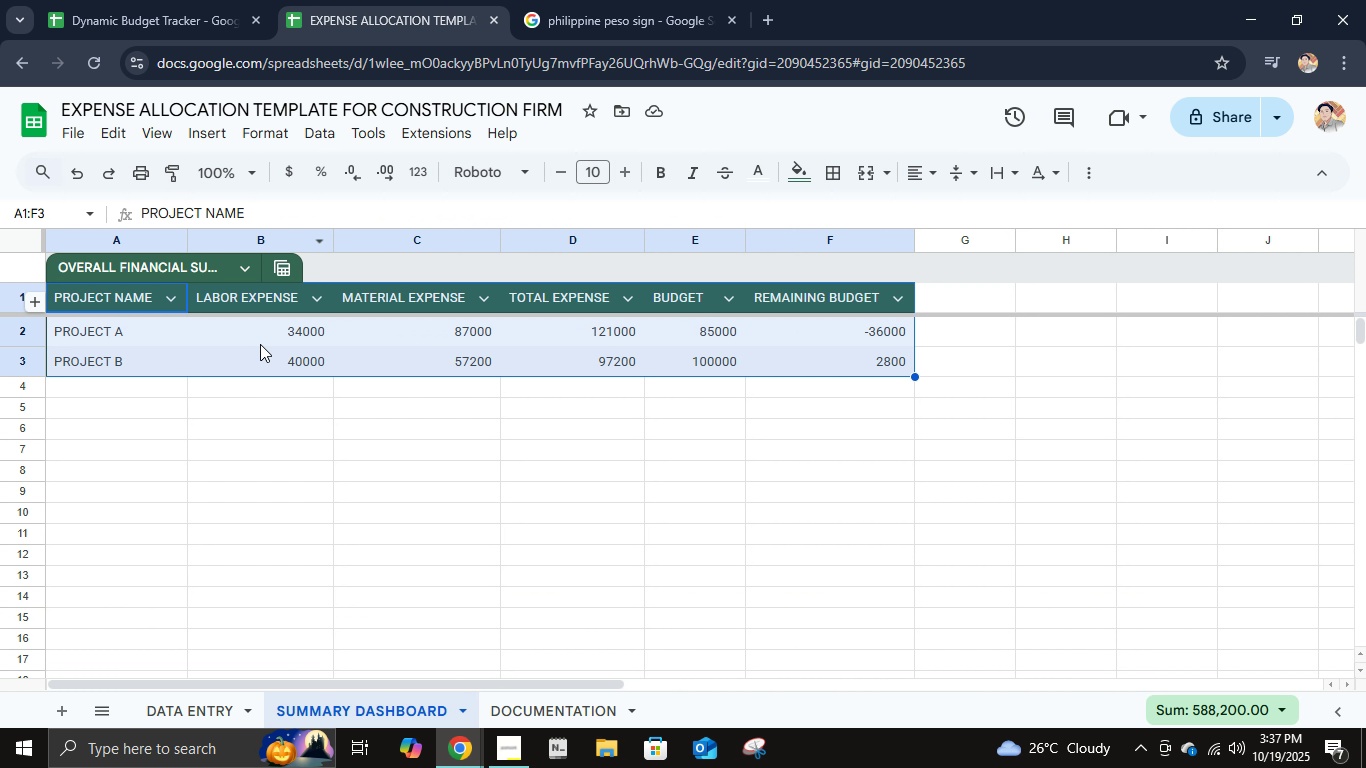 
left_click([267, 353])
 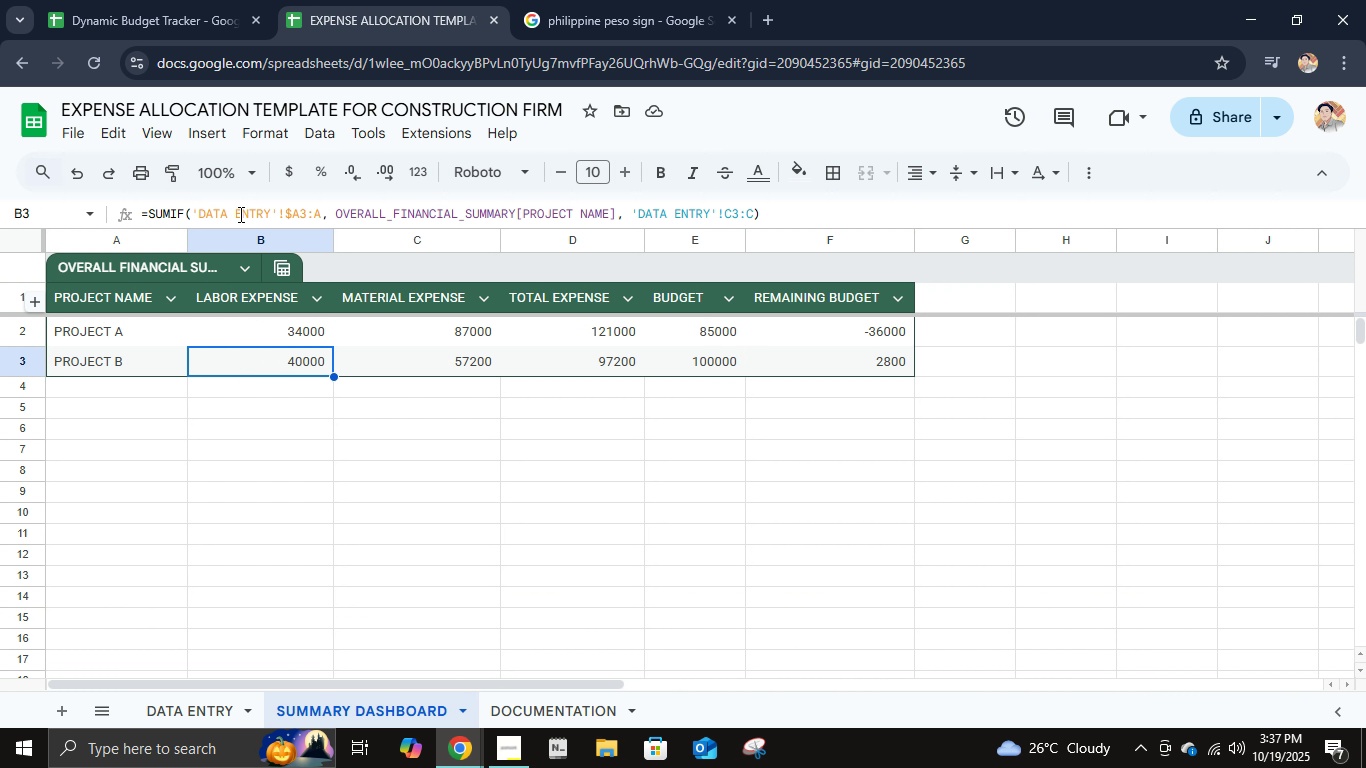 
left_click([239, 214])
 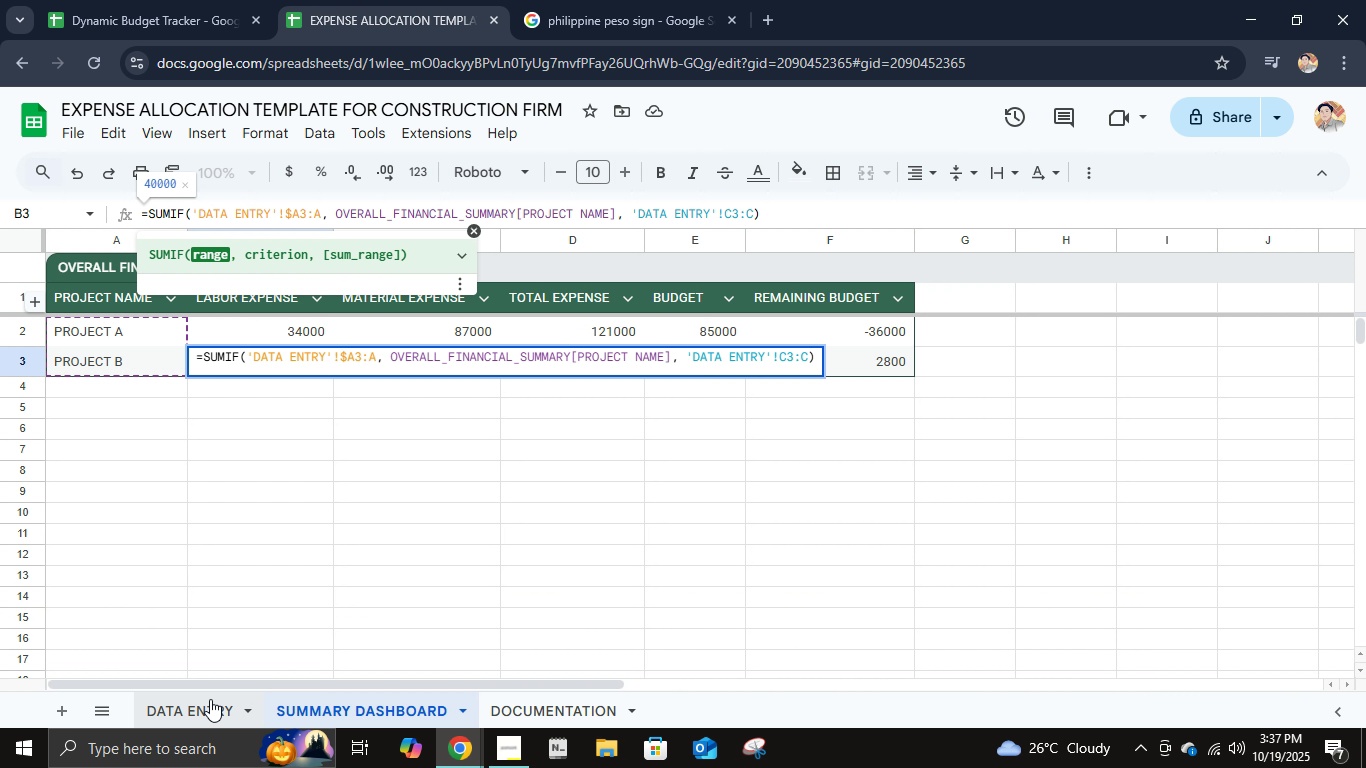 
left_click([210, 699])
 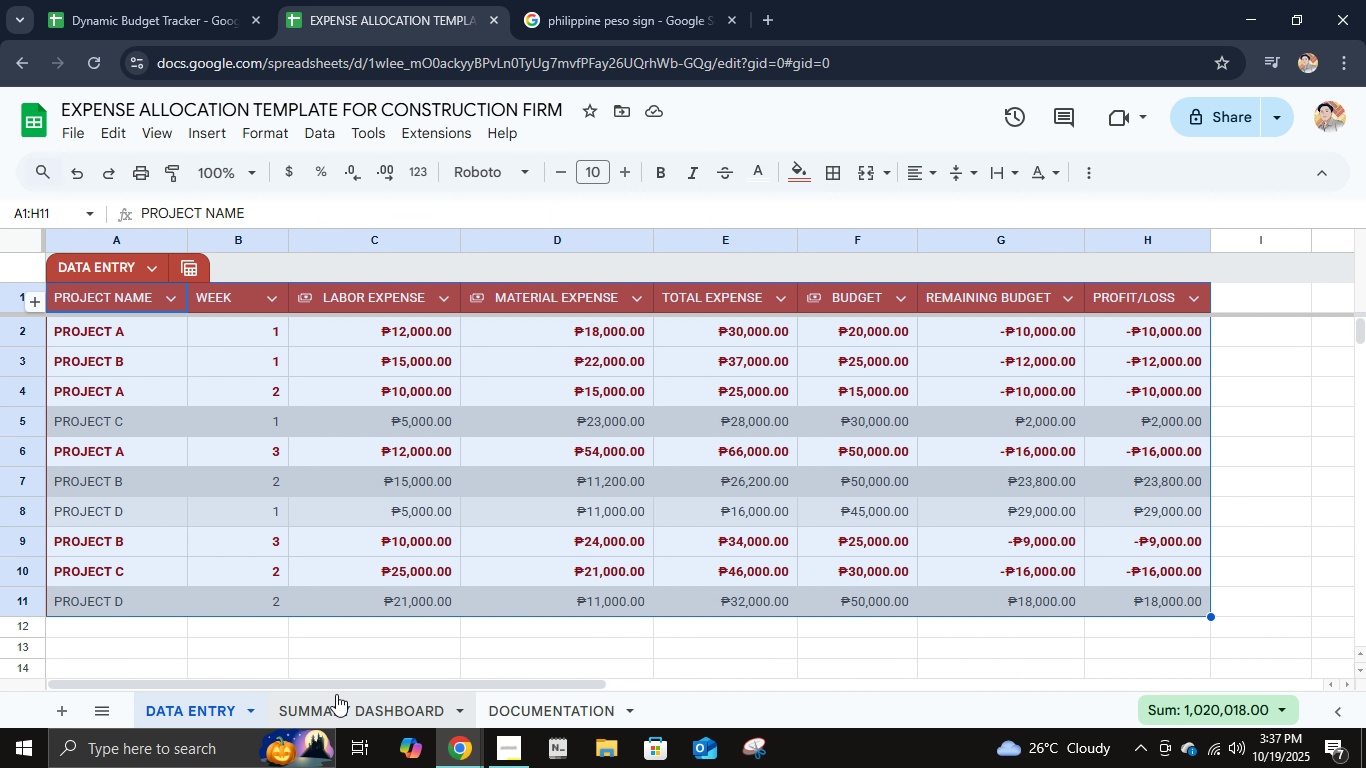 
left_click([337, 694])
 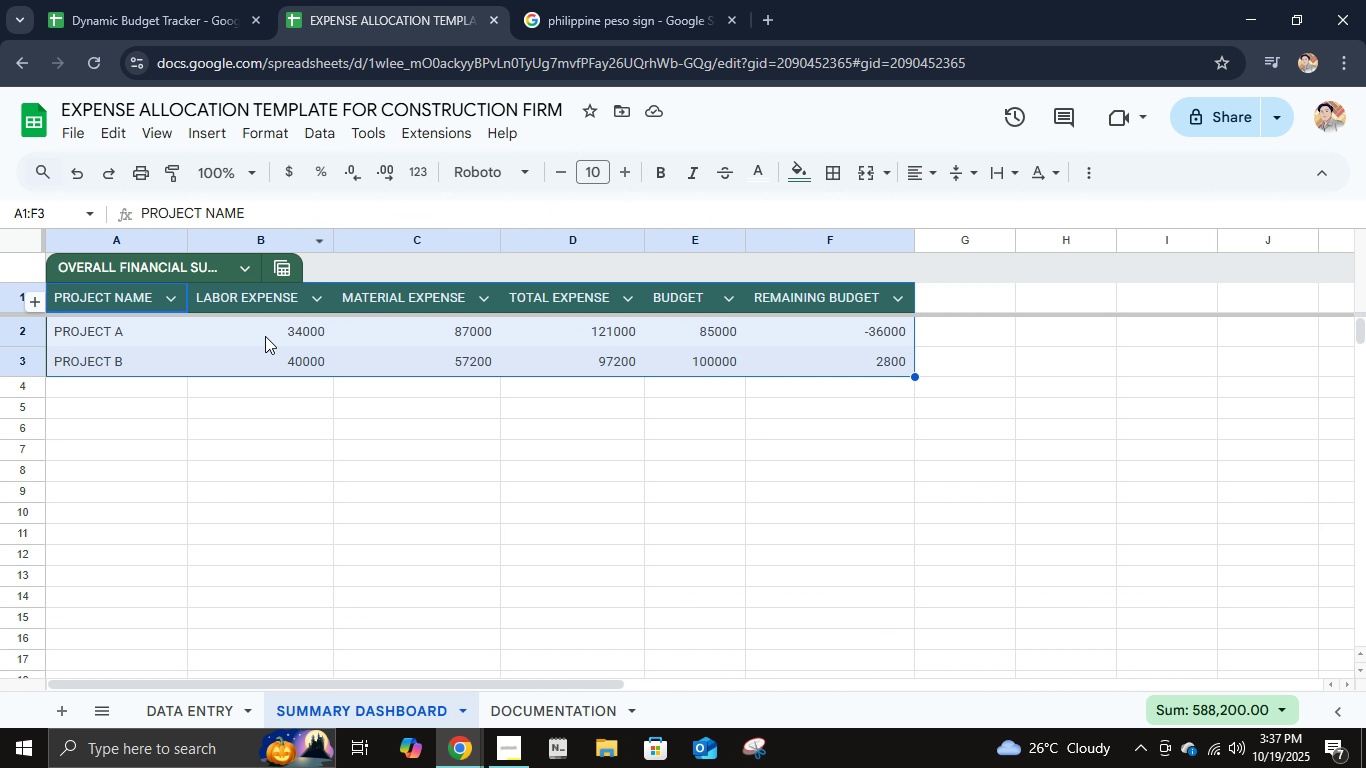 
left_click([265, 368])
 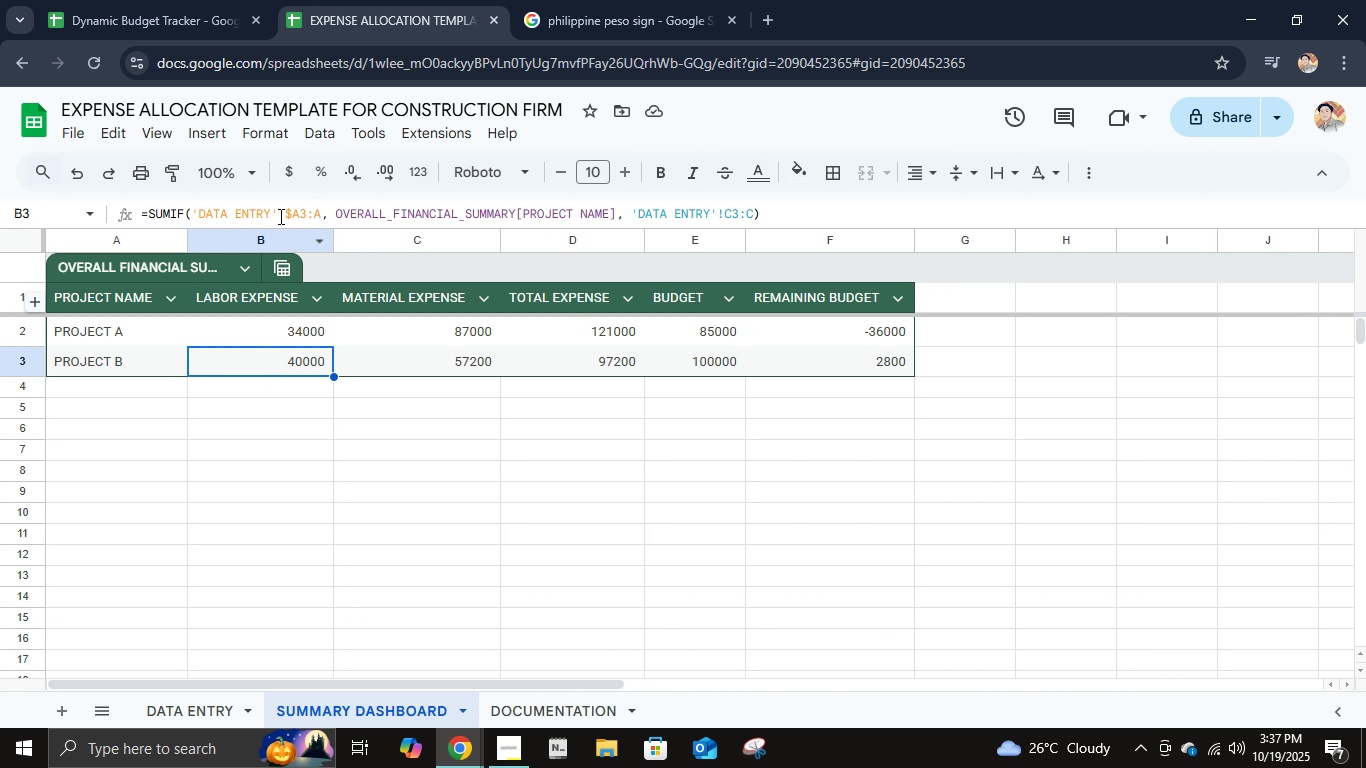 
double_click([279, 216])
 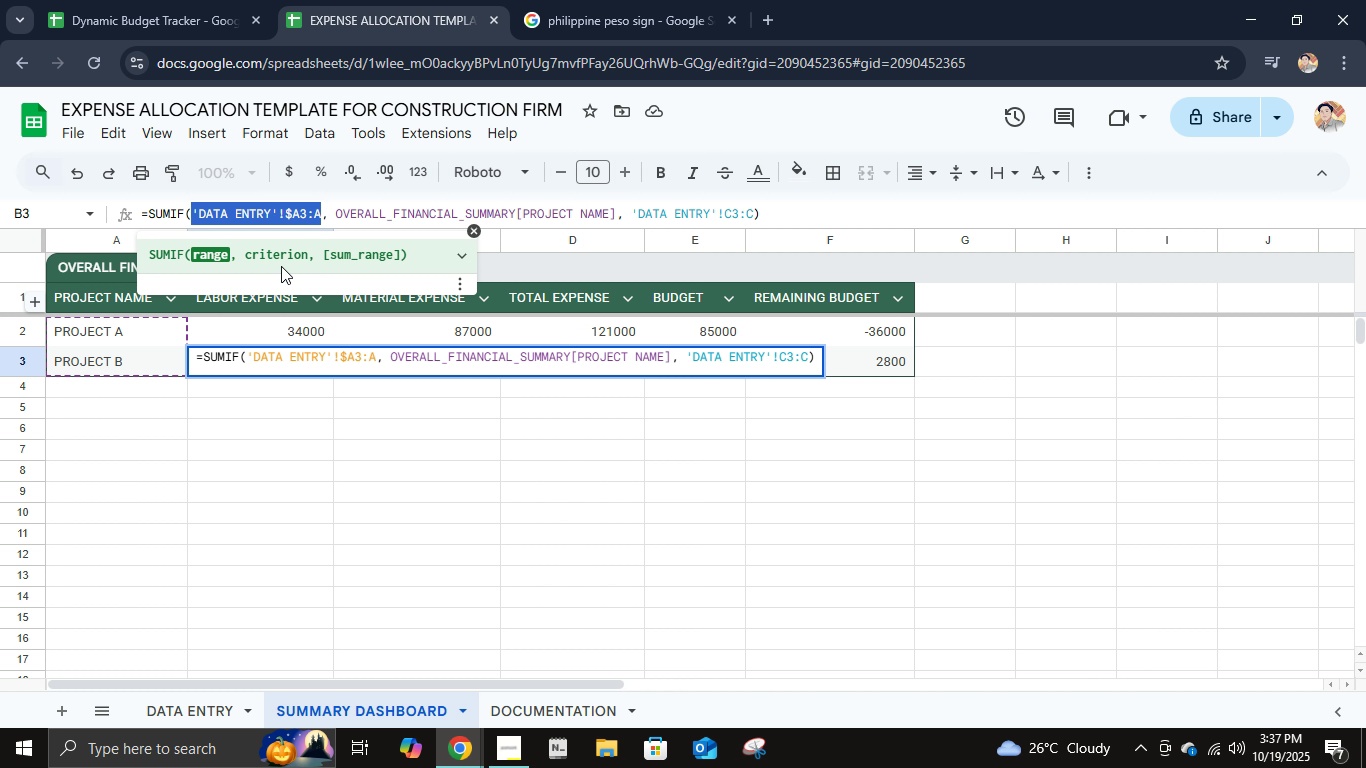 
left_click([286, 263])
 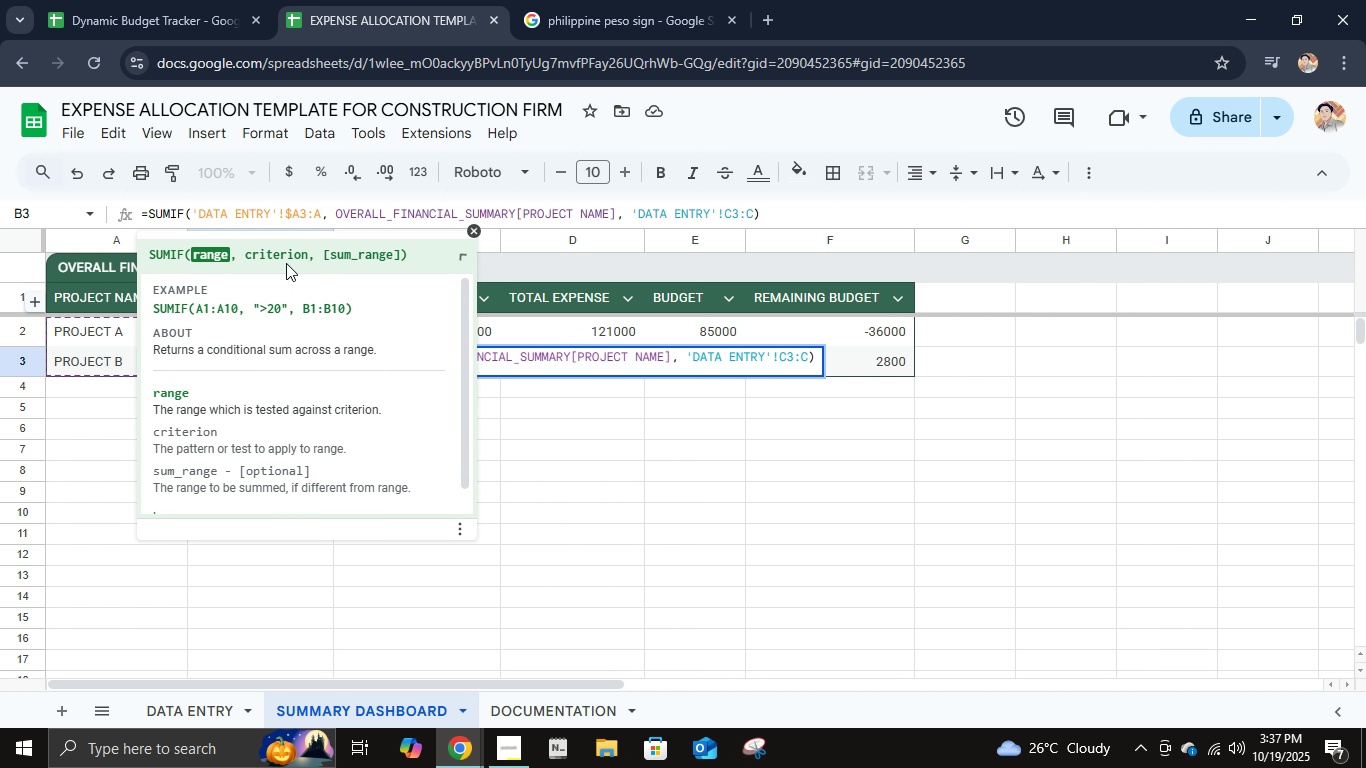 
left_click([287, 263])
 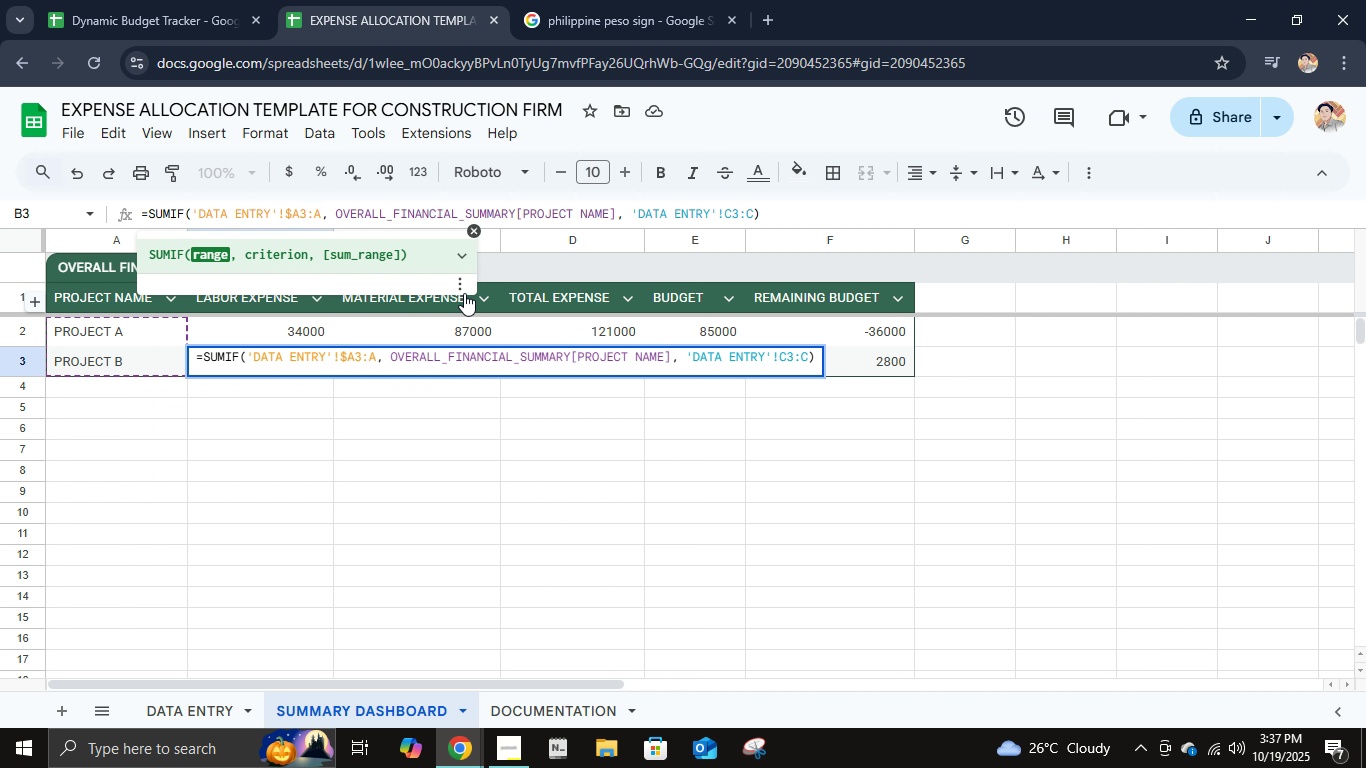 
left_click([463, 285])
 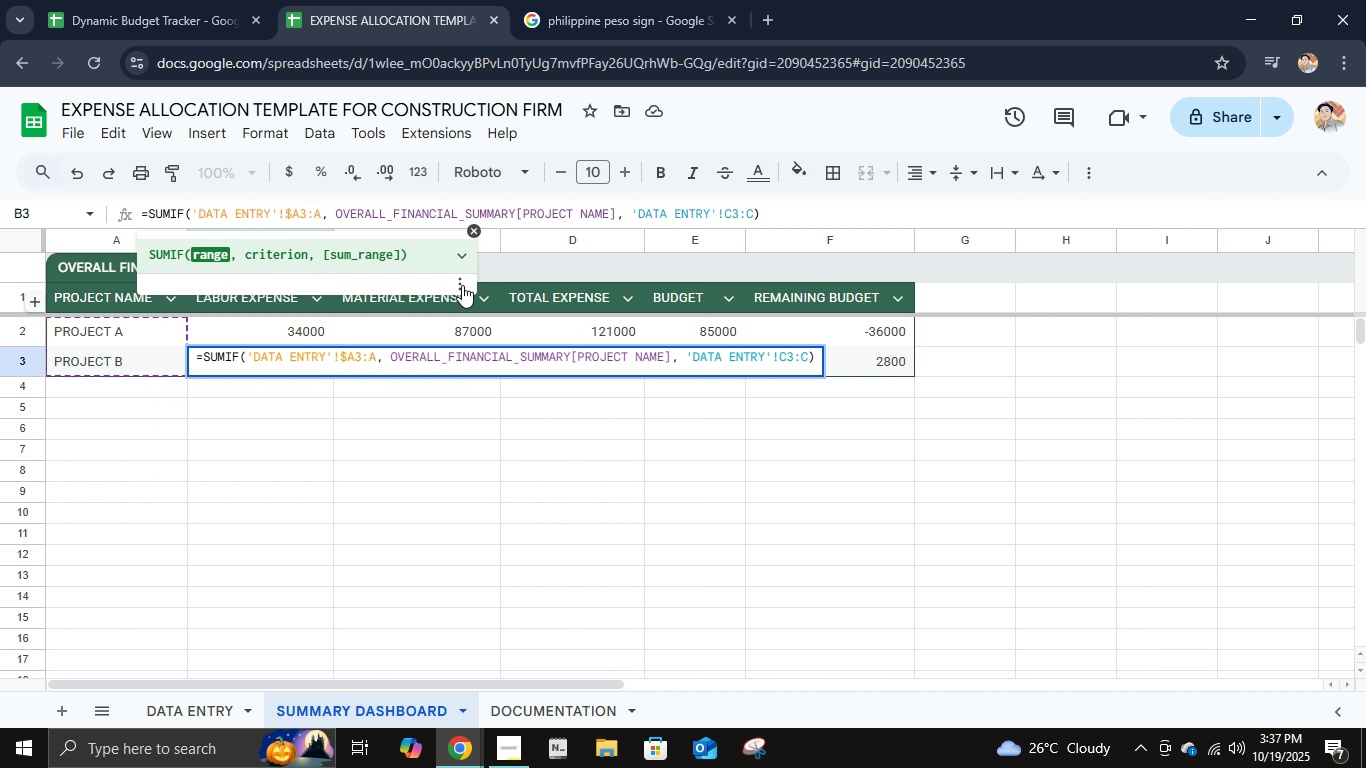 
left_click([462, 285])
 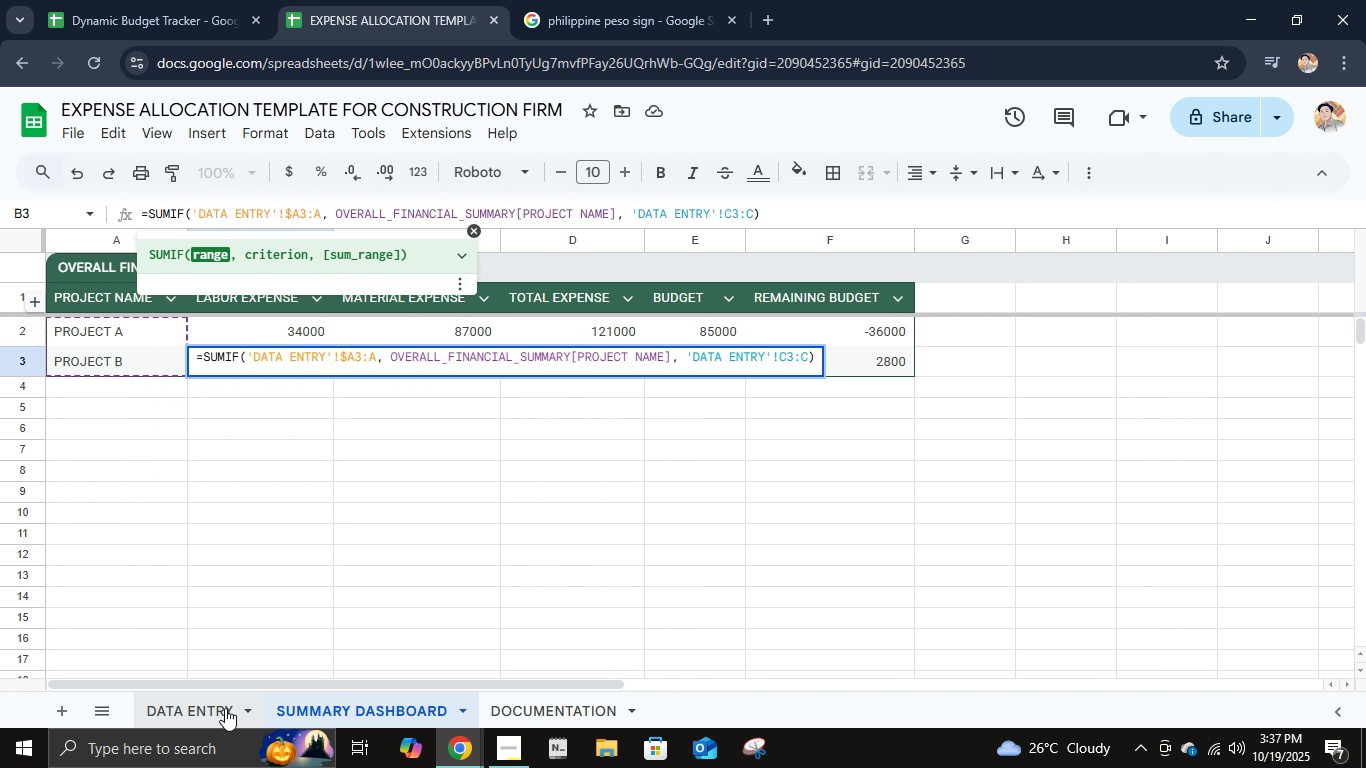 
left_click([225, 708])
 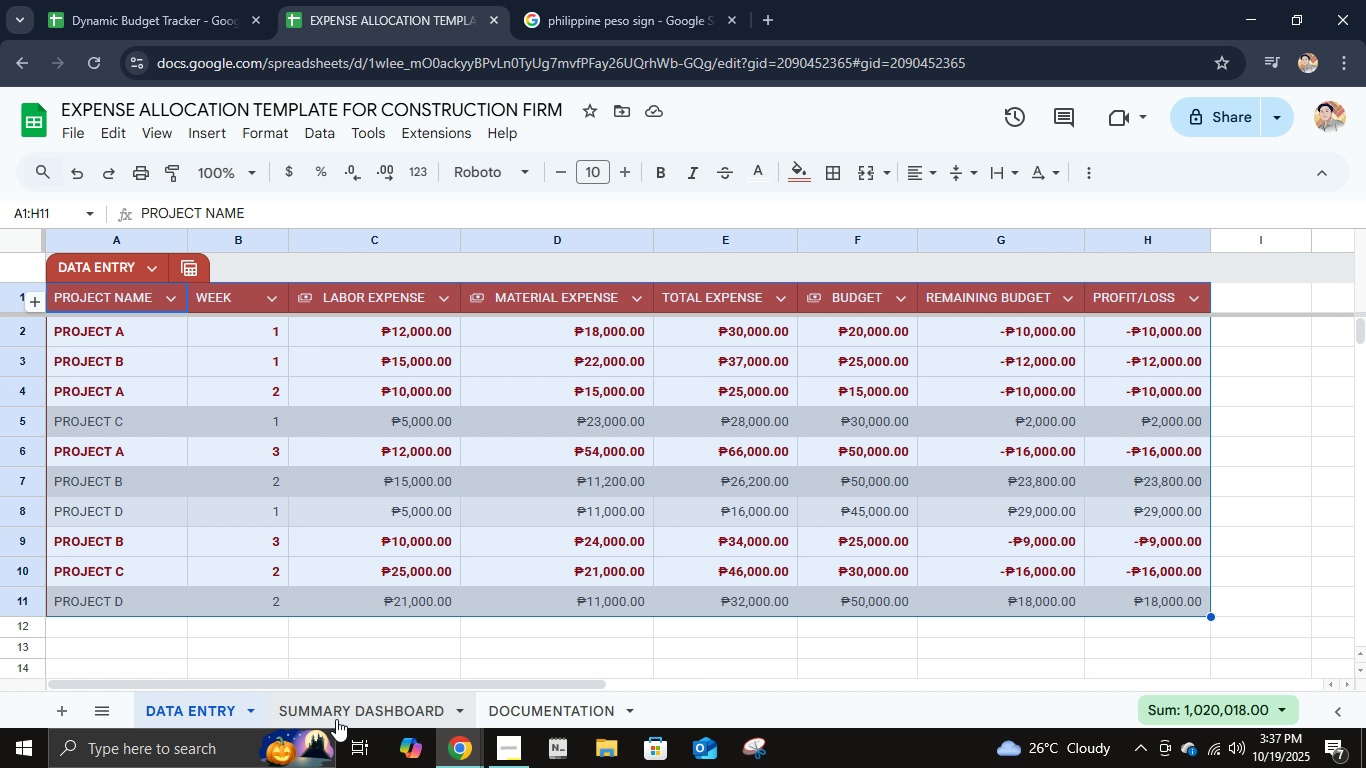 
wait(5.18)
 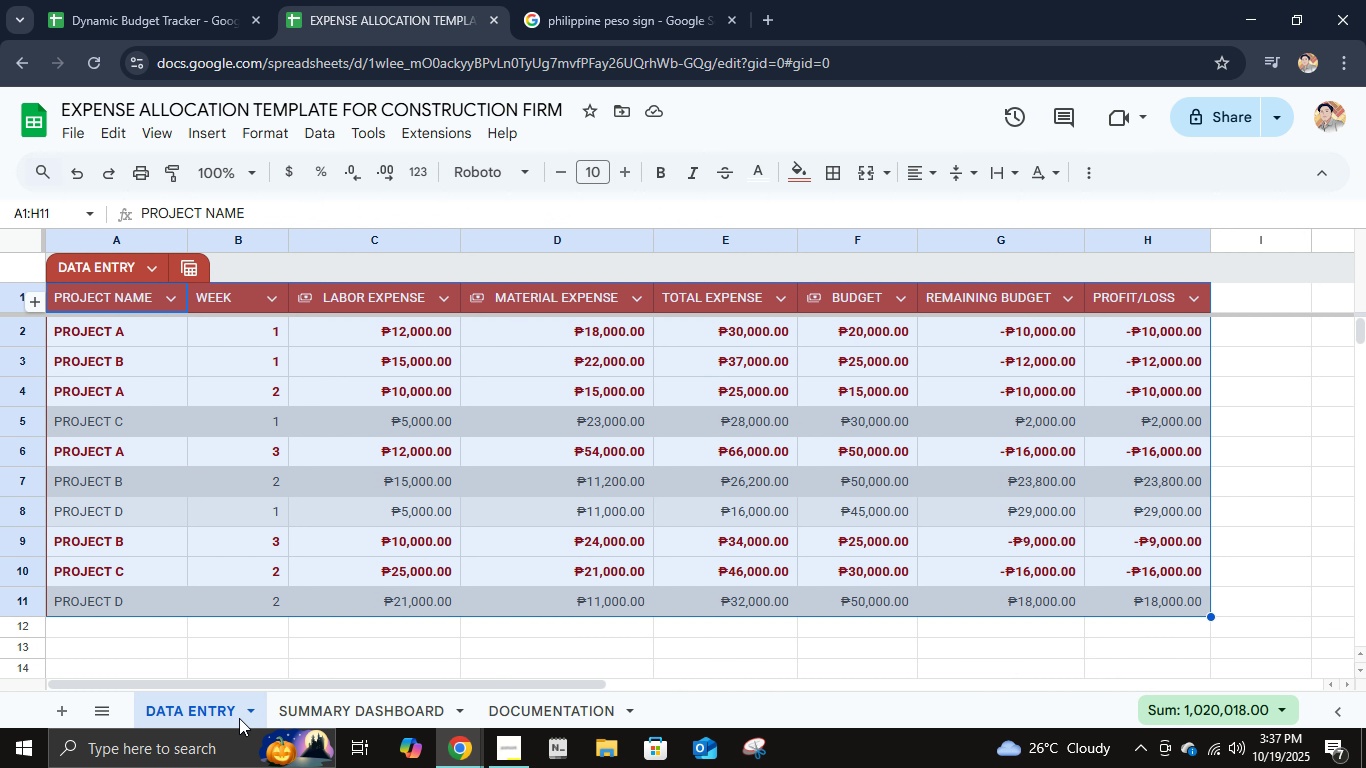 
left_click([336, 719])
 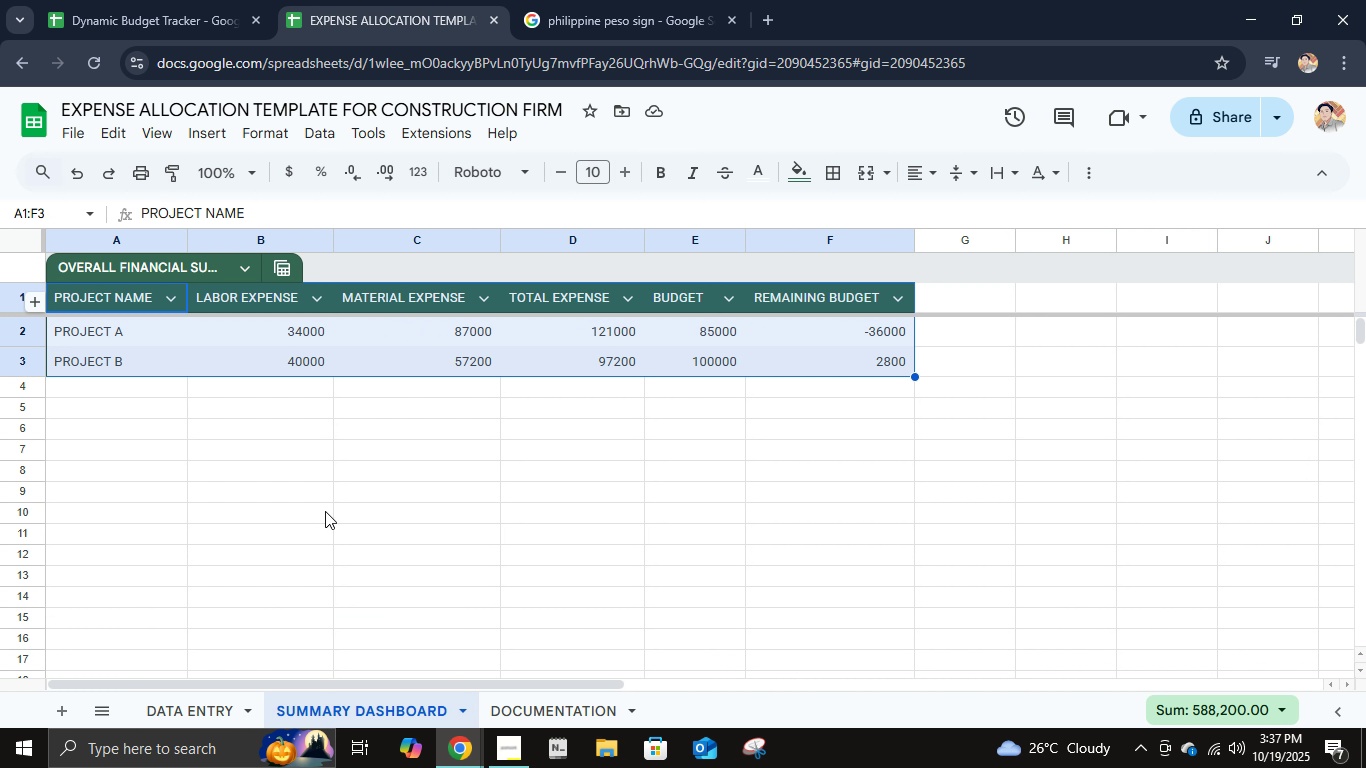 
left_click([337, 462])
 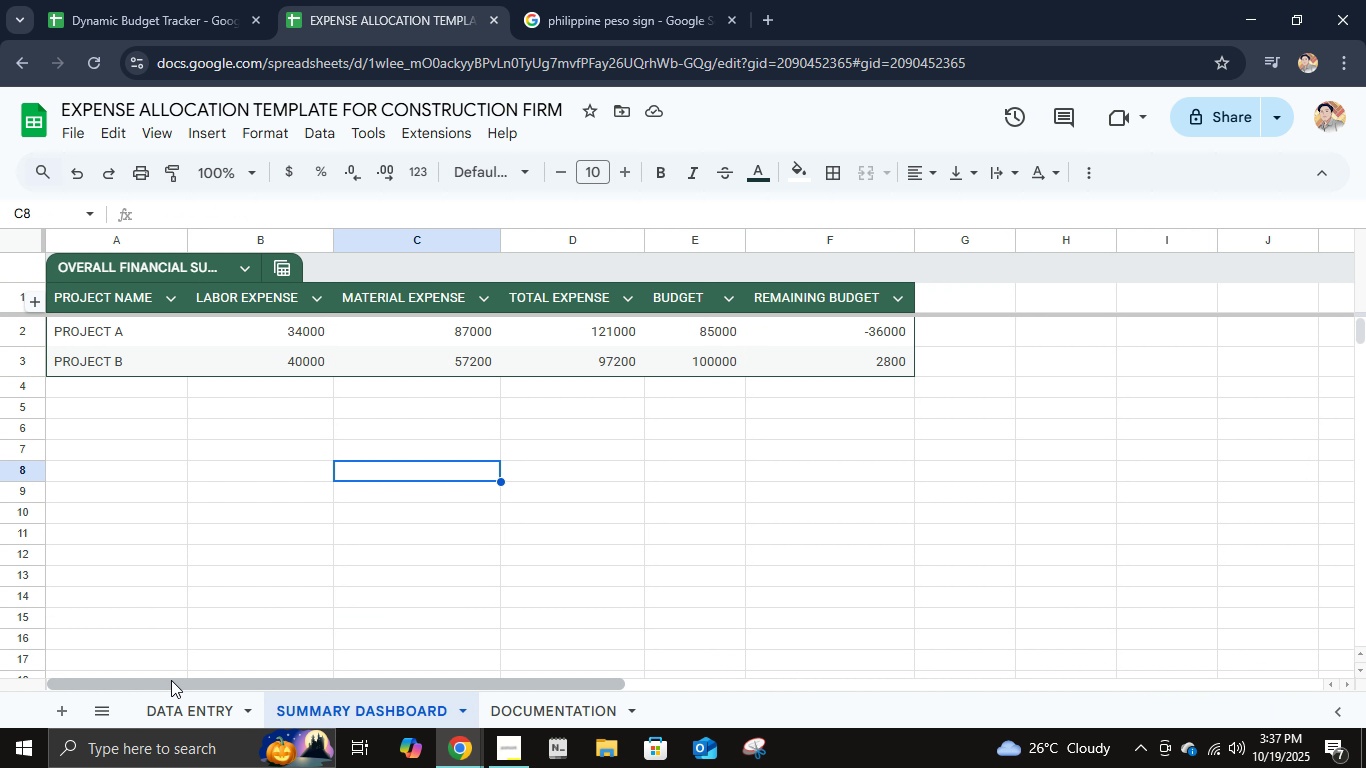 
left_click([182, 697])
 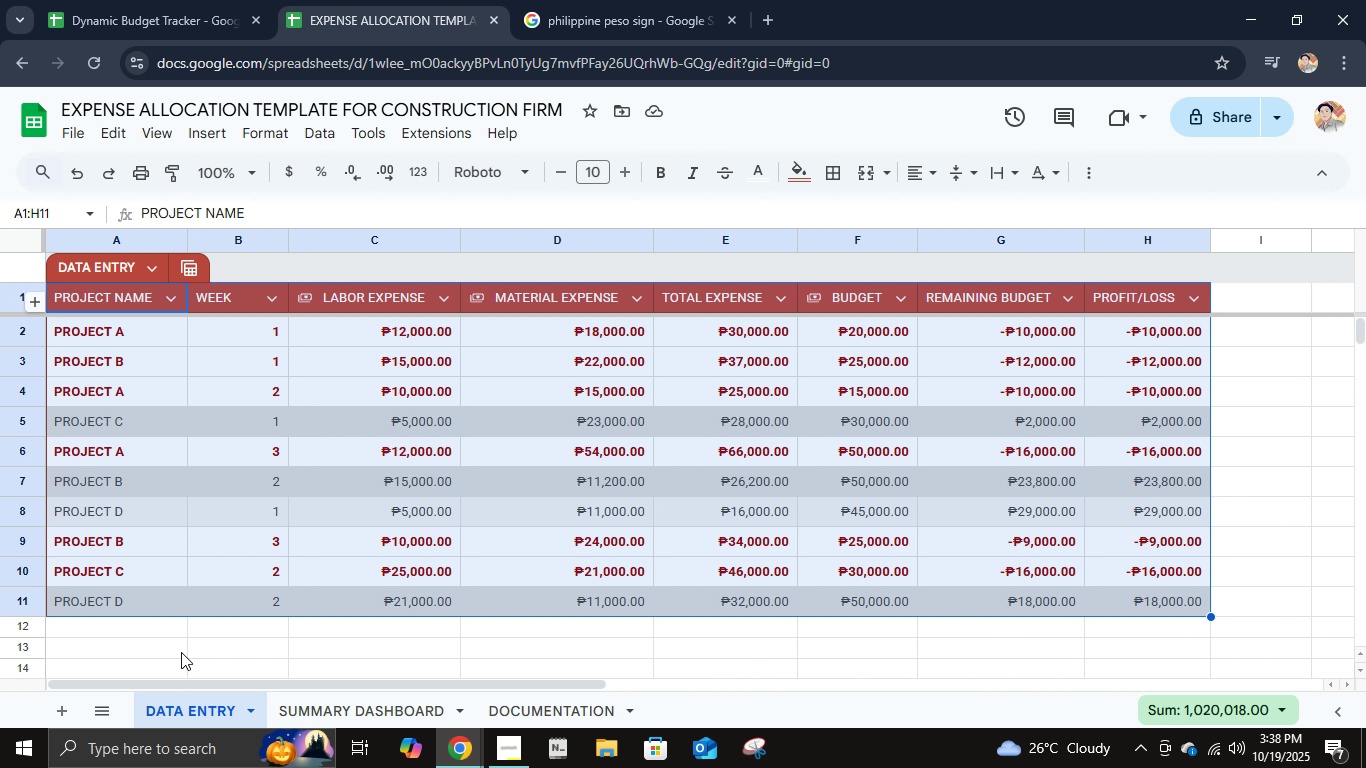 
wait(5.75)
 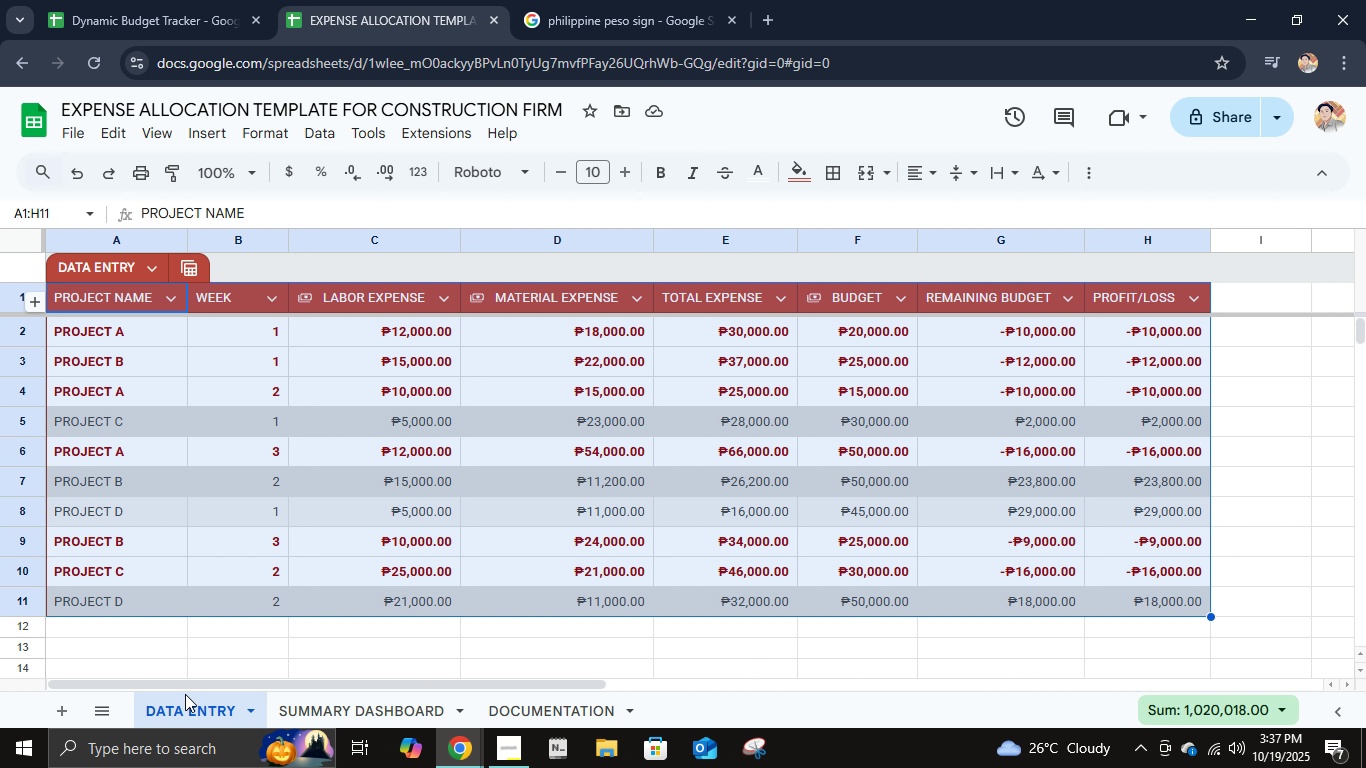 
left_click([152, 335])
 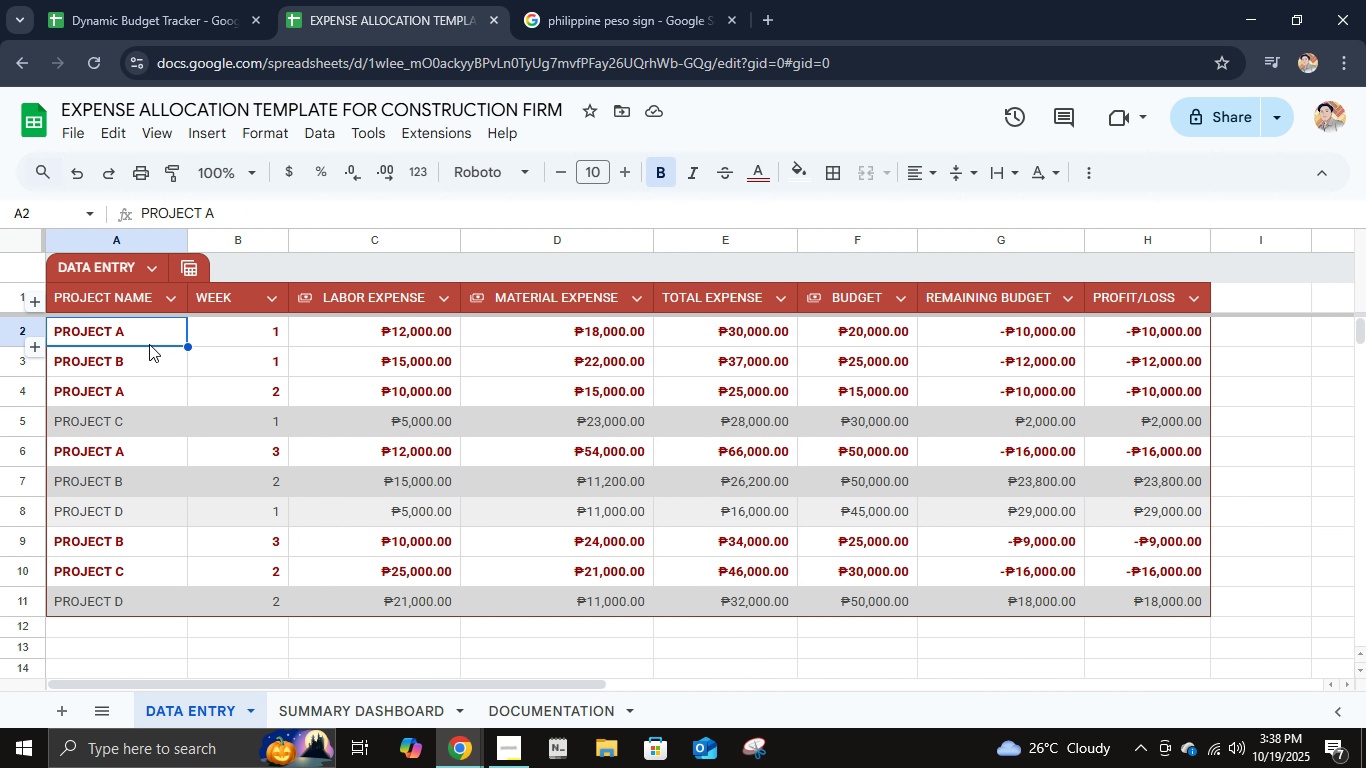 
type(pro)
 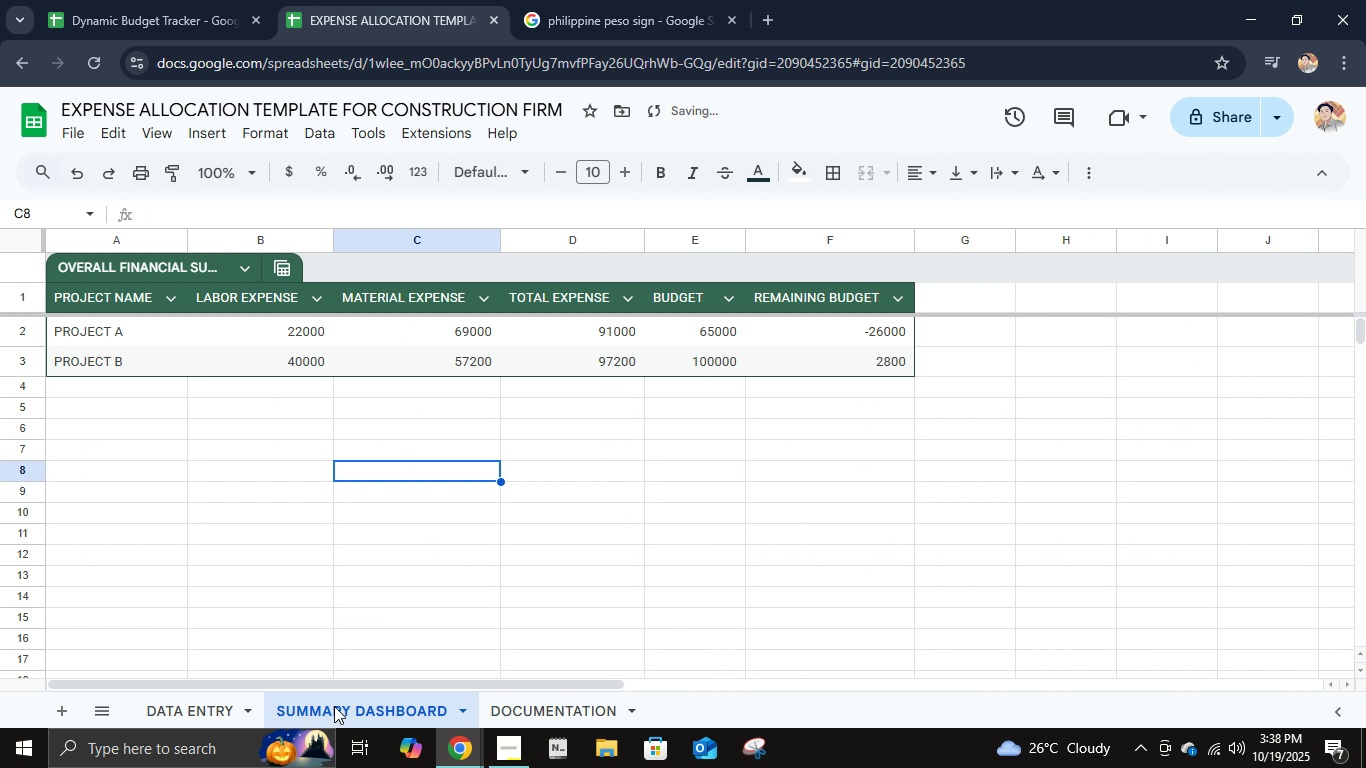 
wait(5.86)
 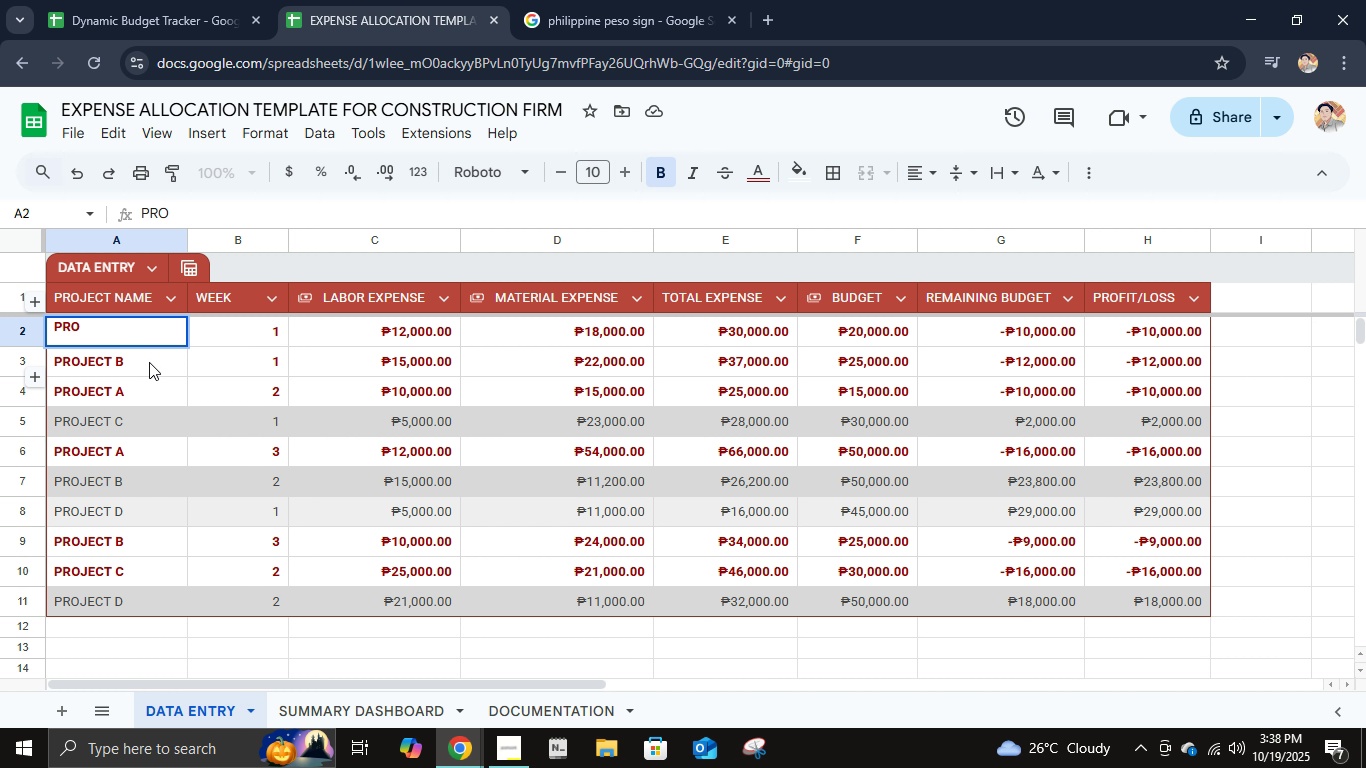 
left_click([214, 719])
 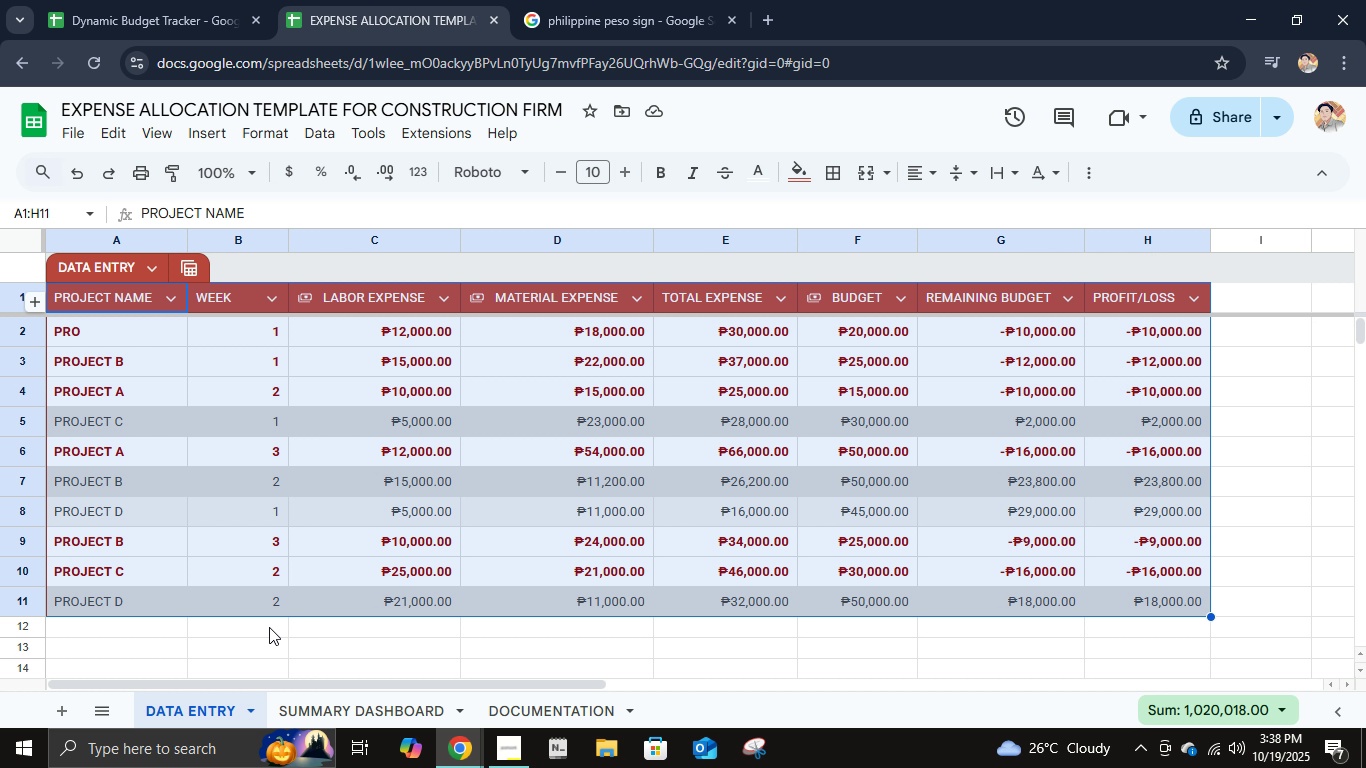 
left_click([147, 329])
 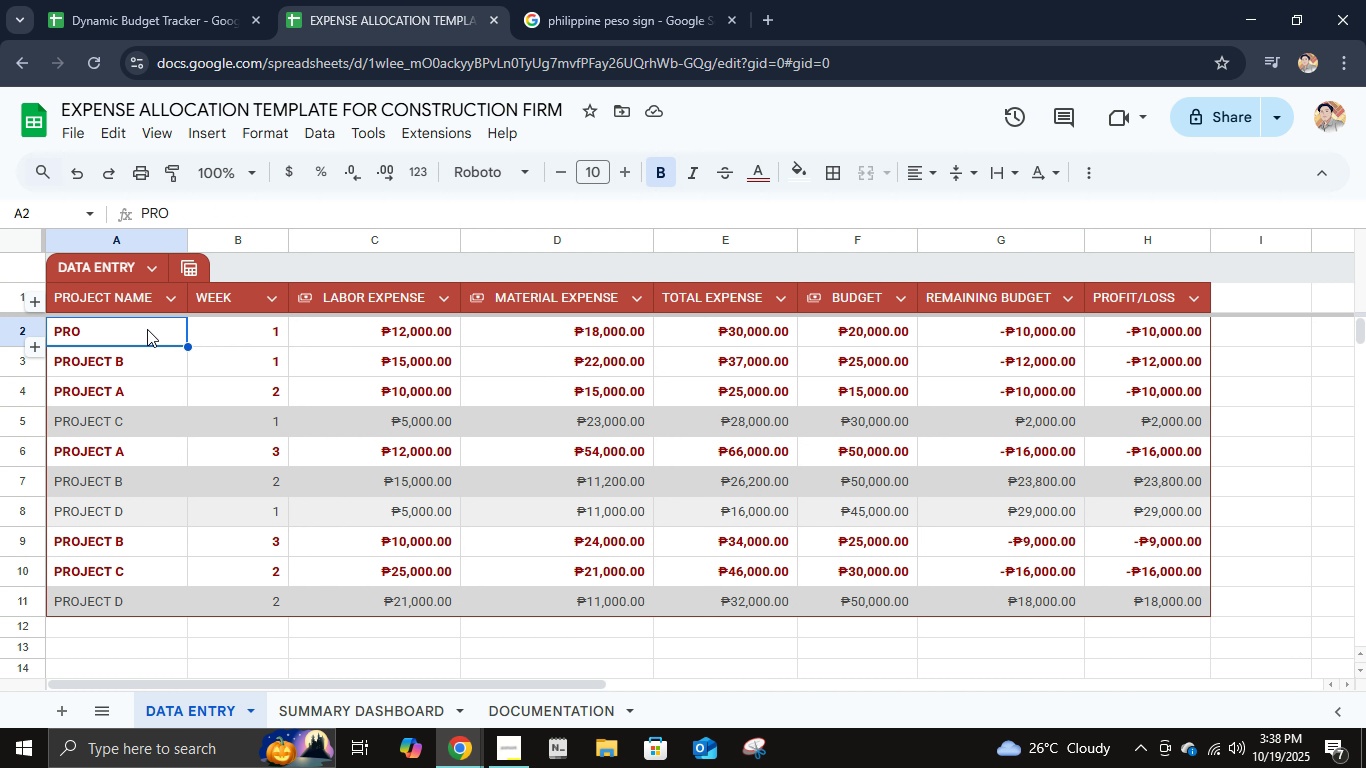 
left_click([147, 329])
 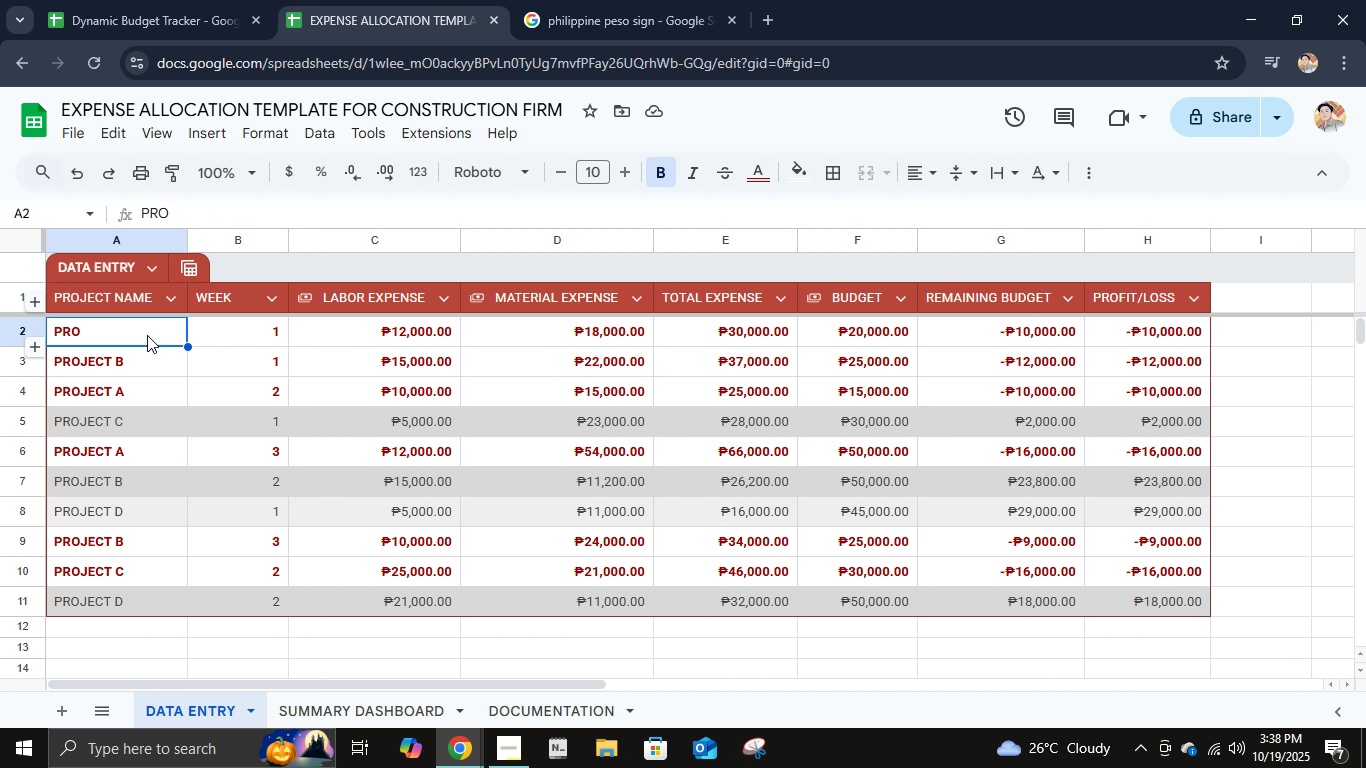 
left_click([147, 335])
 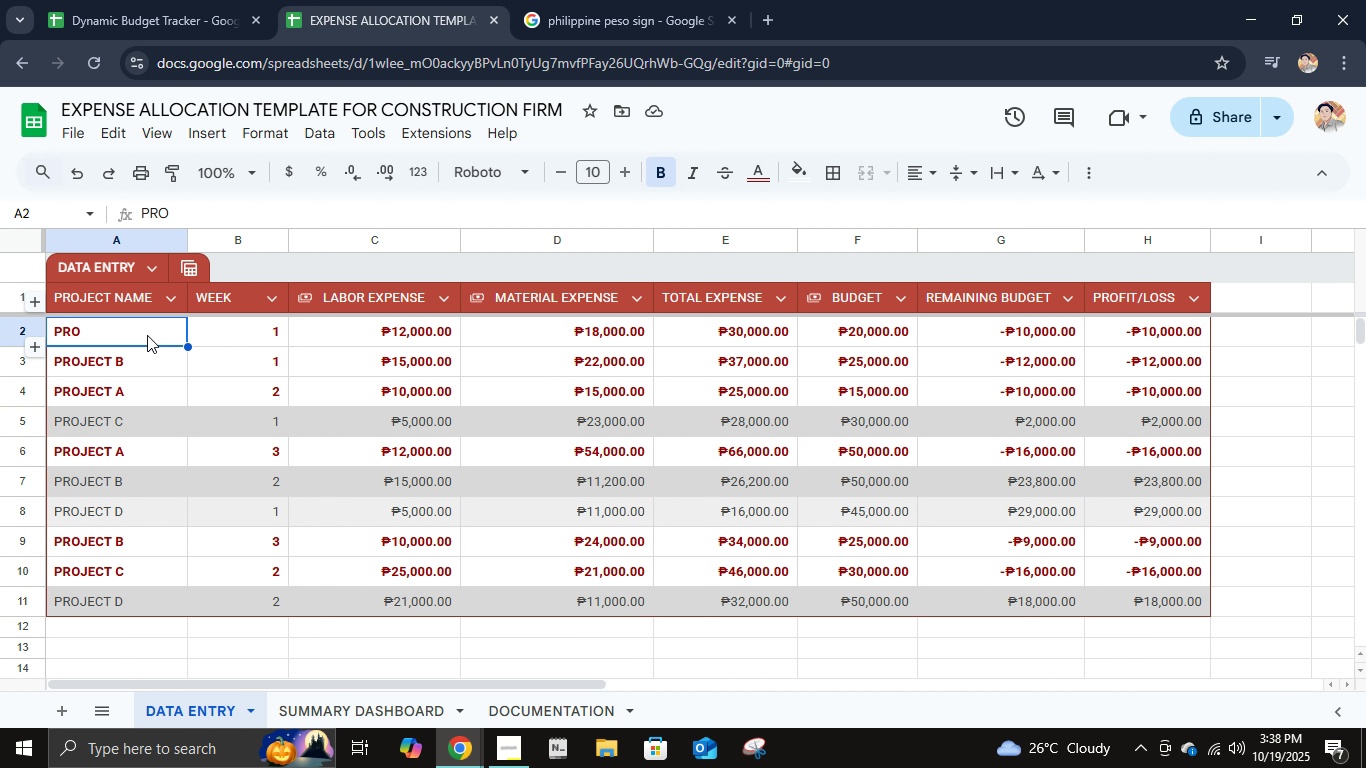 
double_click([147, 335])
 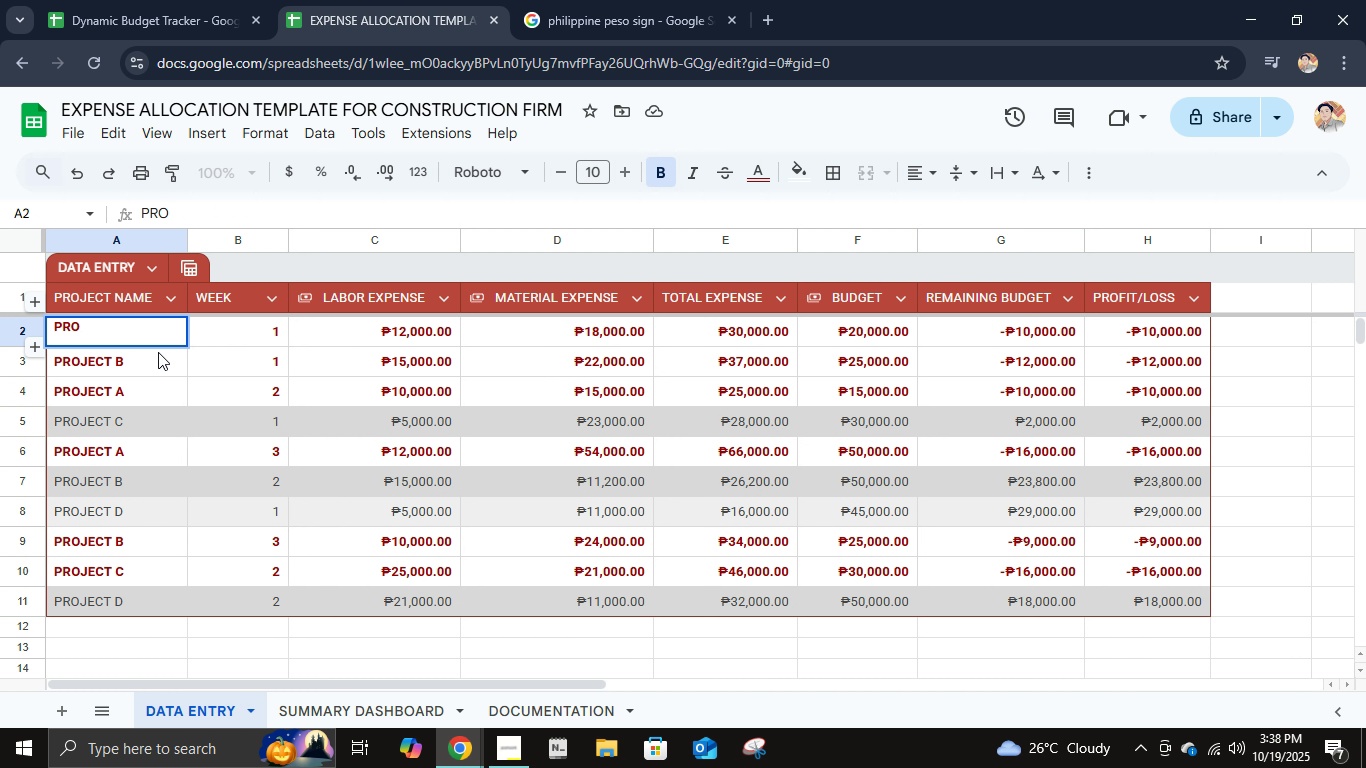 
type(po)
 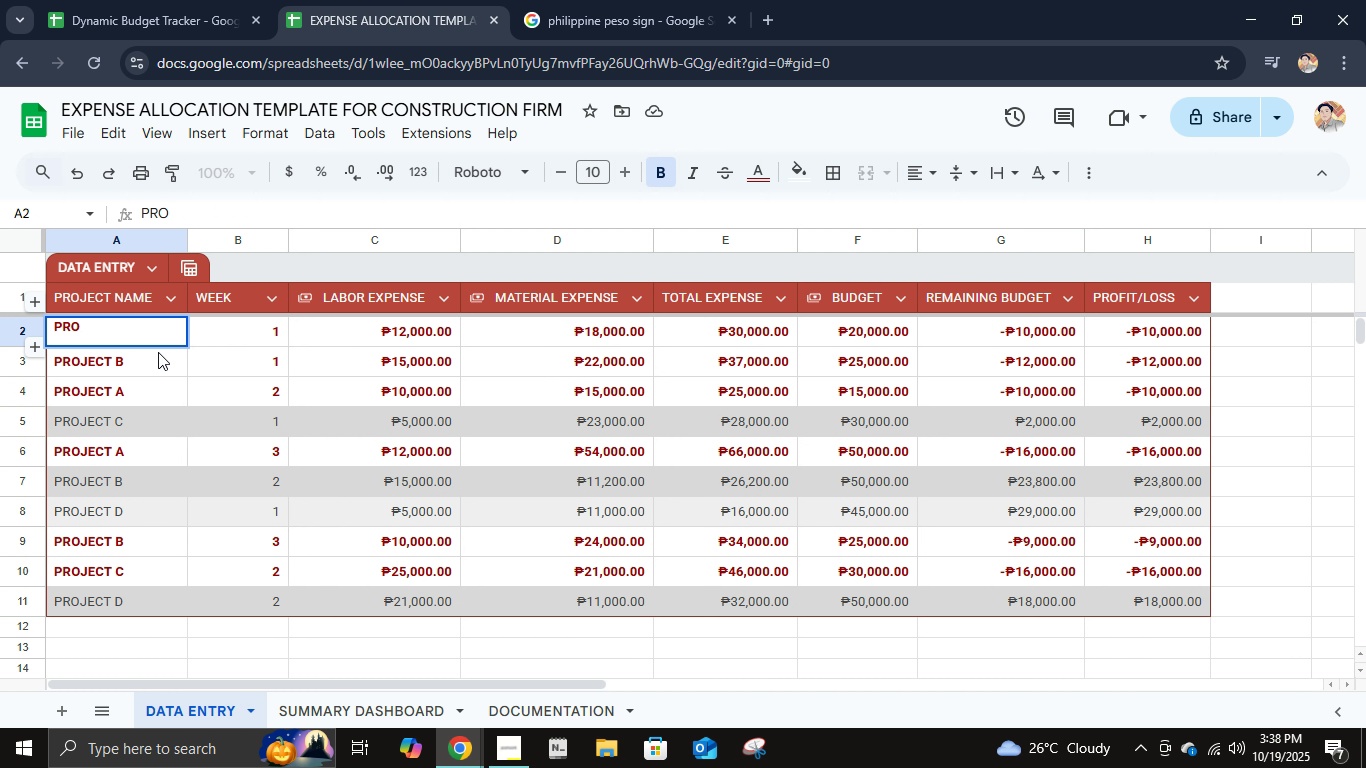 
triple_click([147, 335])
 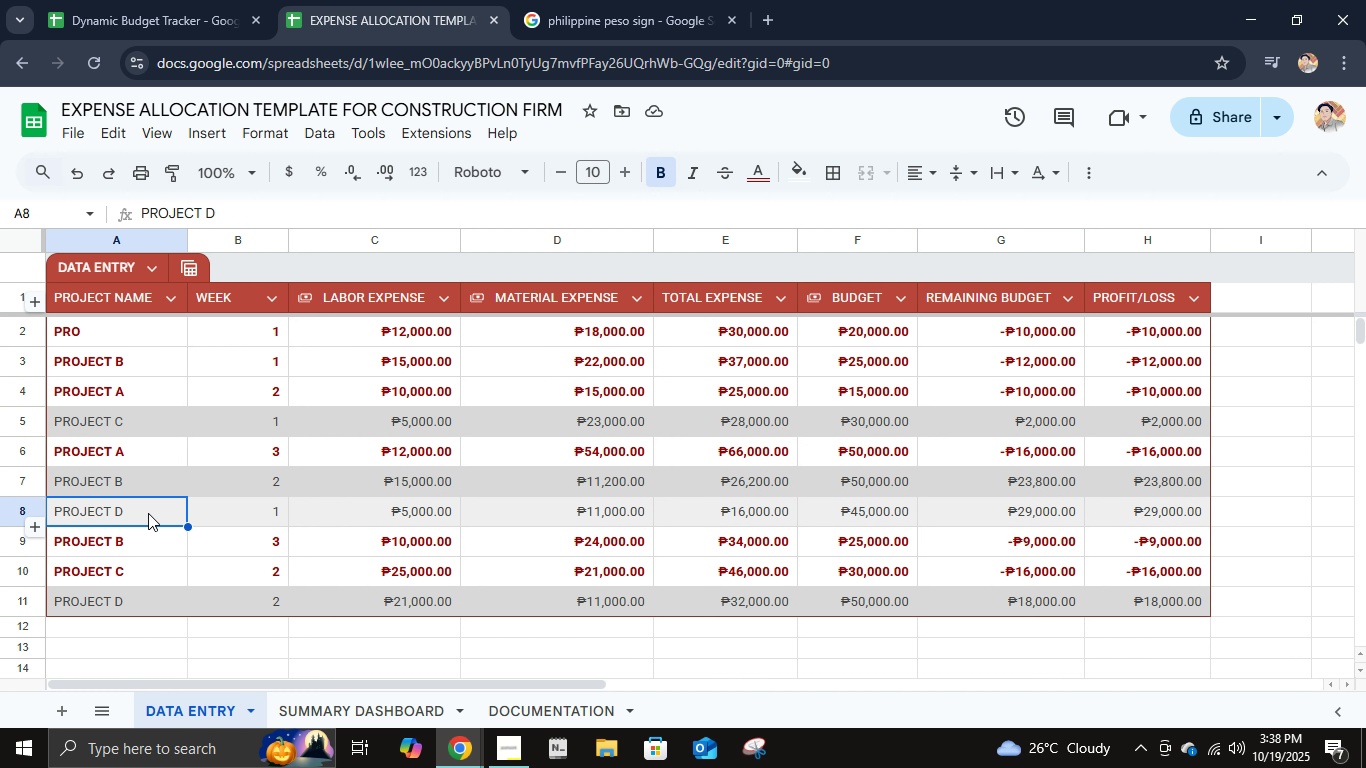 
left_click([148, 513])
 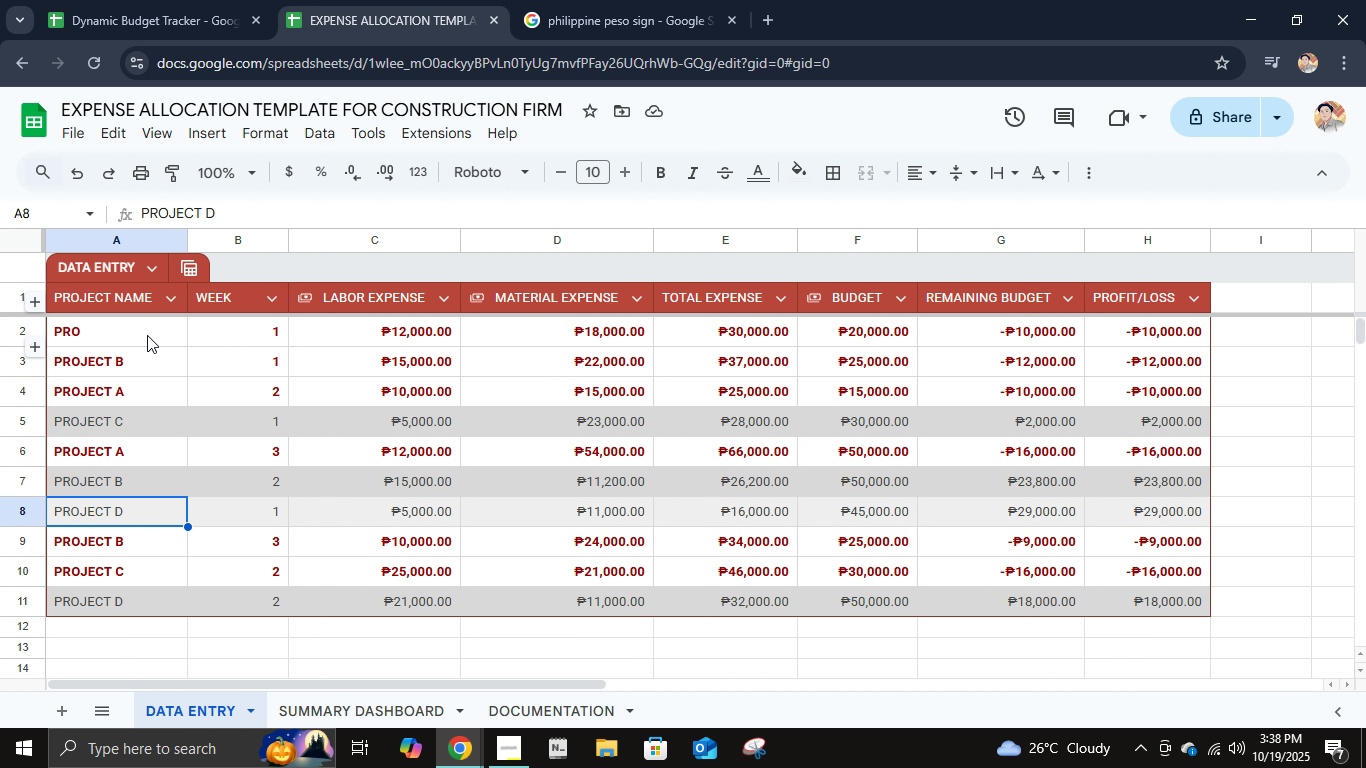 
left_click([147, 333])
 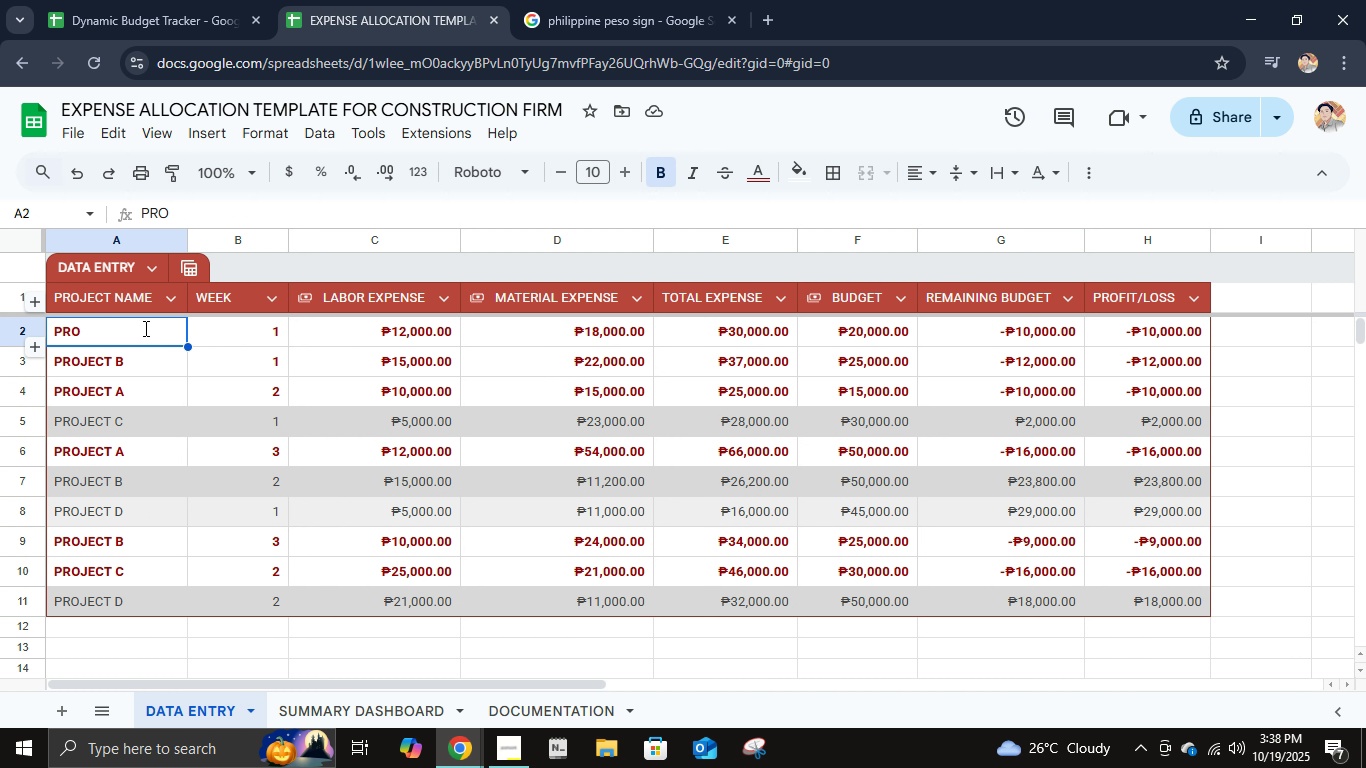 
type(project b)
 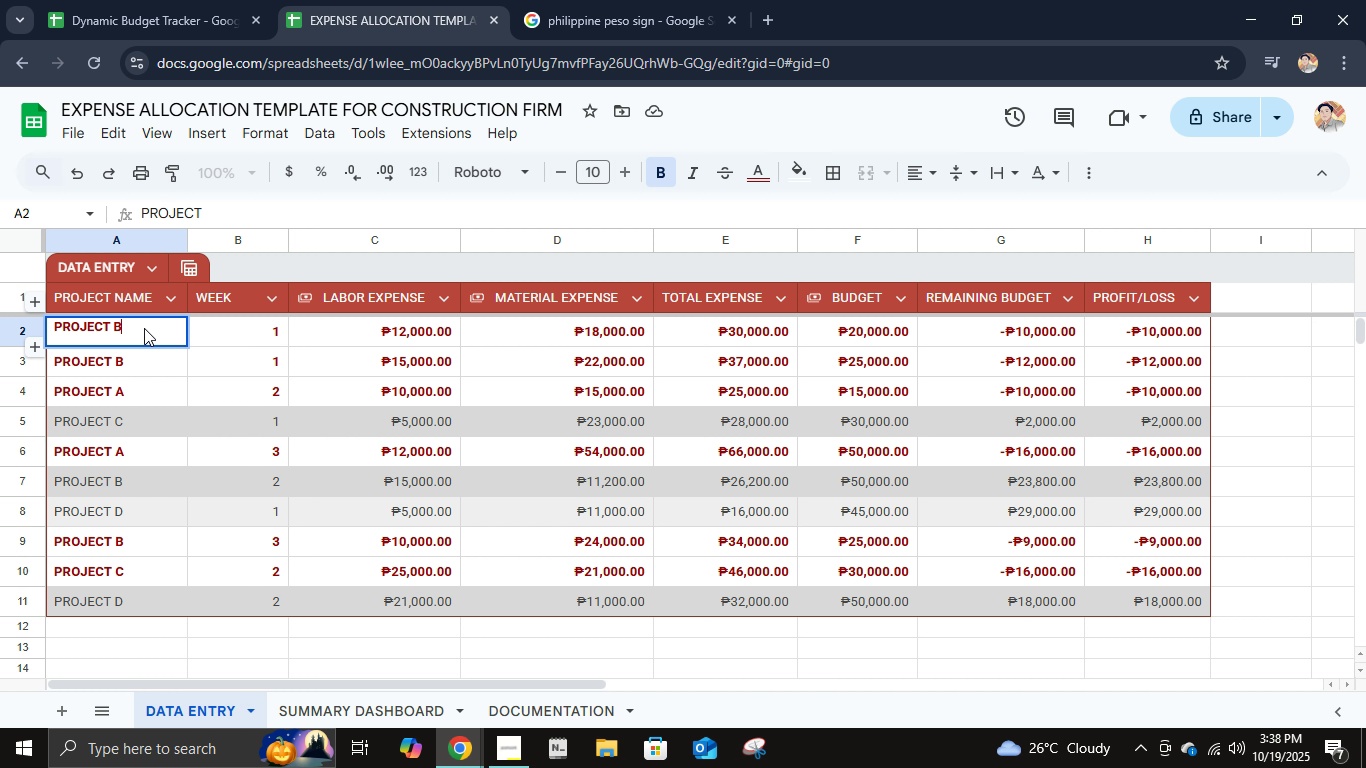 
key(Enter)
 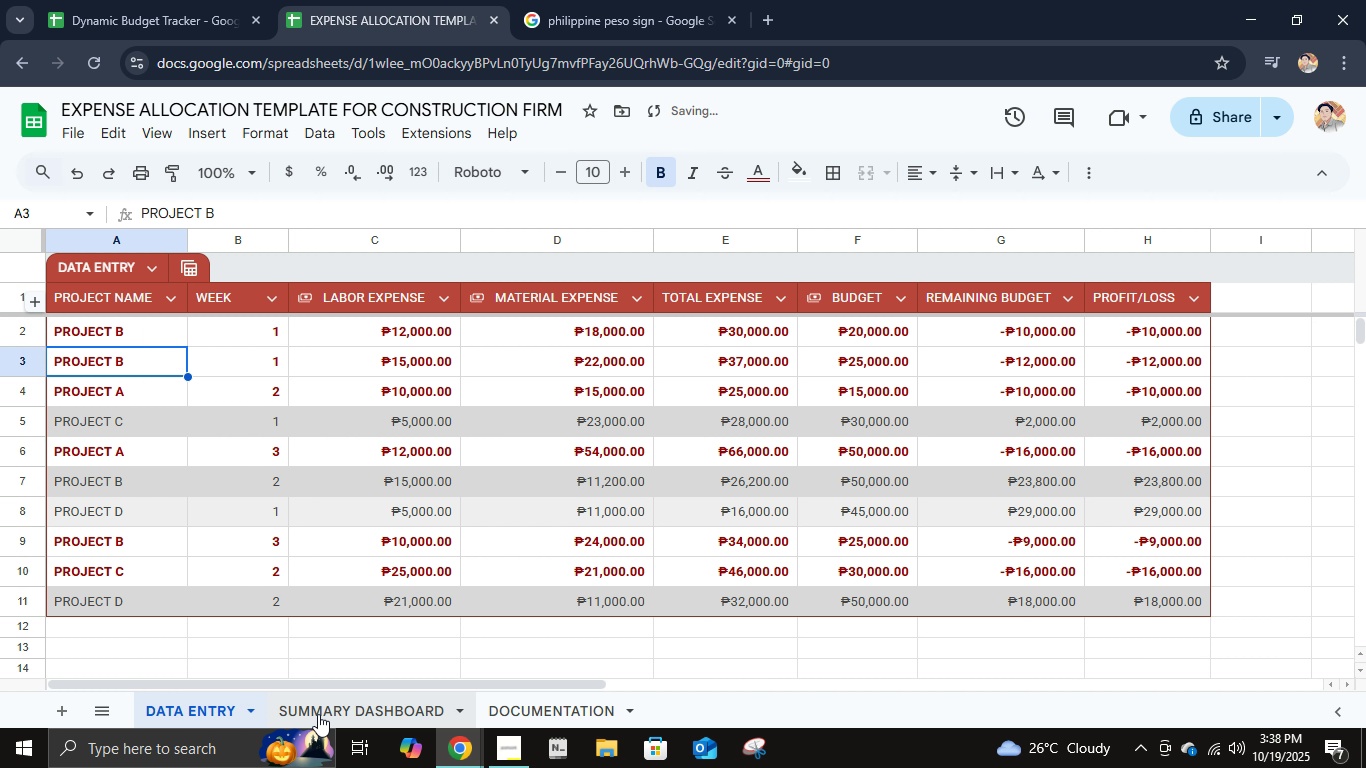 
left_click([322, 712])
 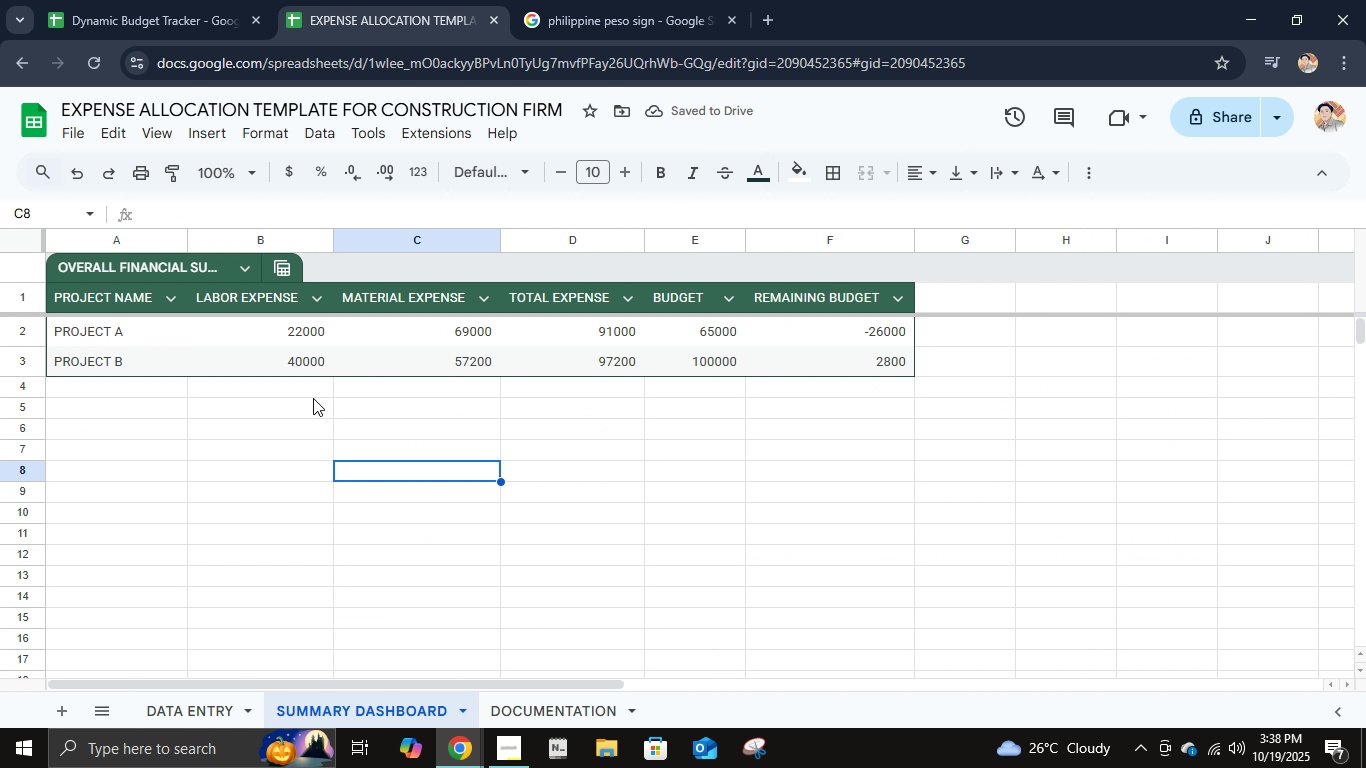 
left_click([288, 357])
 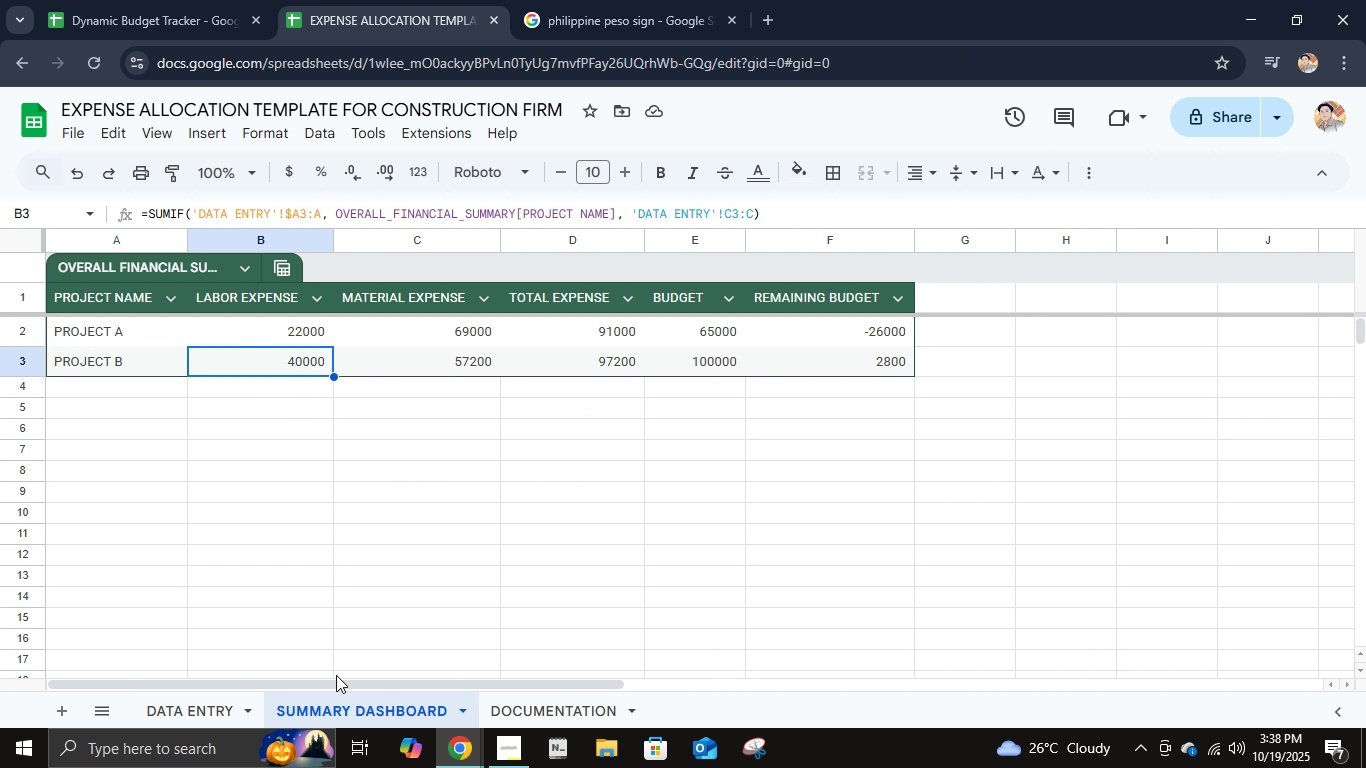 
key(Control+Z)
 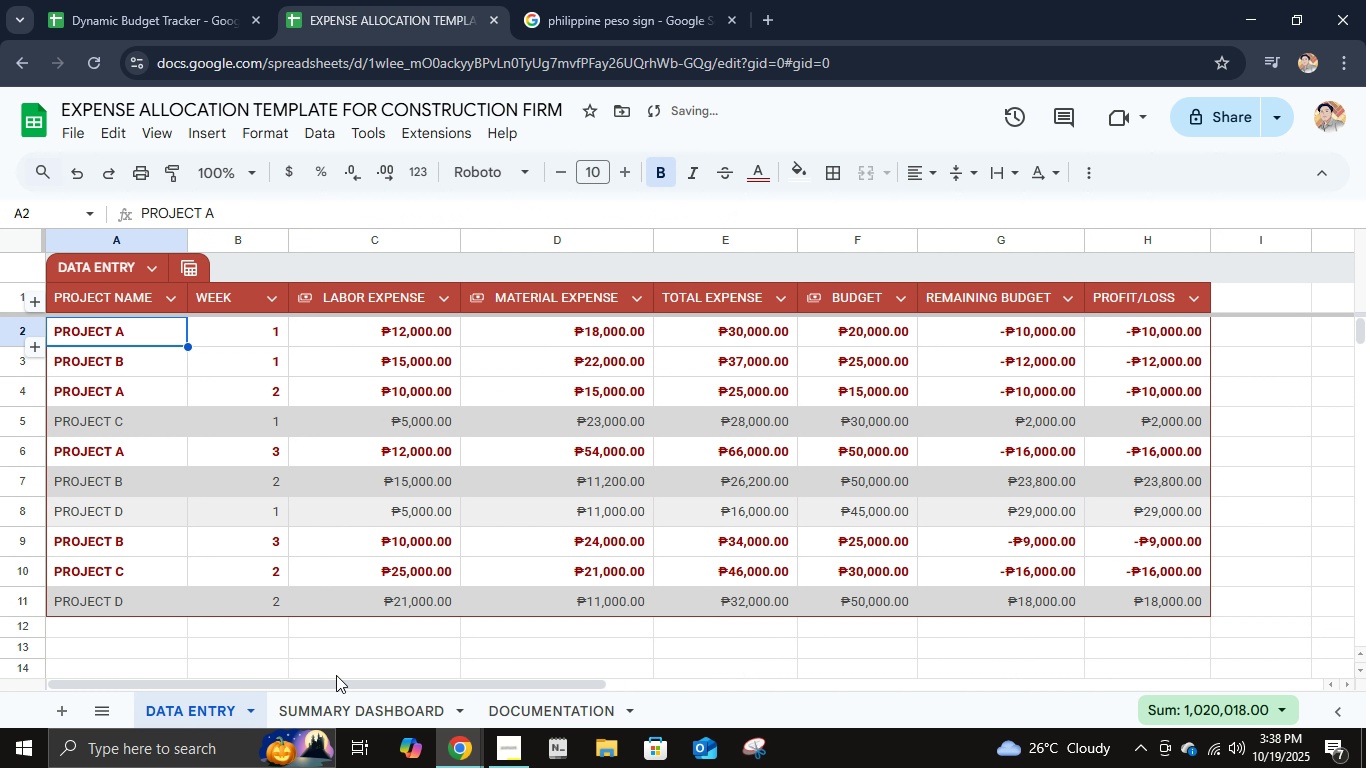 
key(Control+Z)
 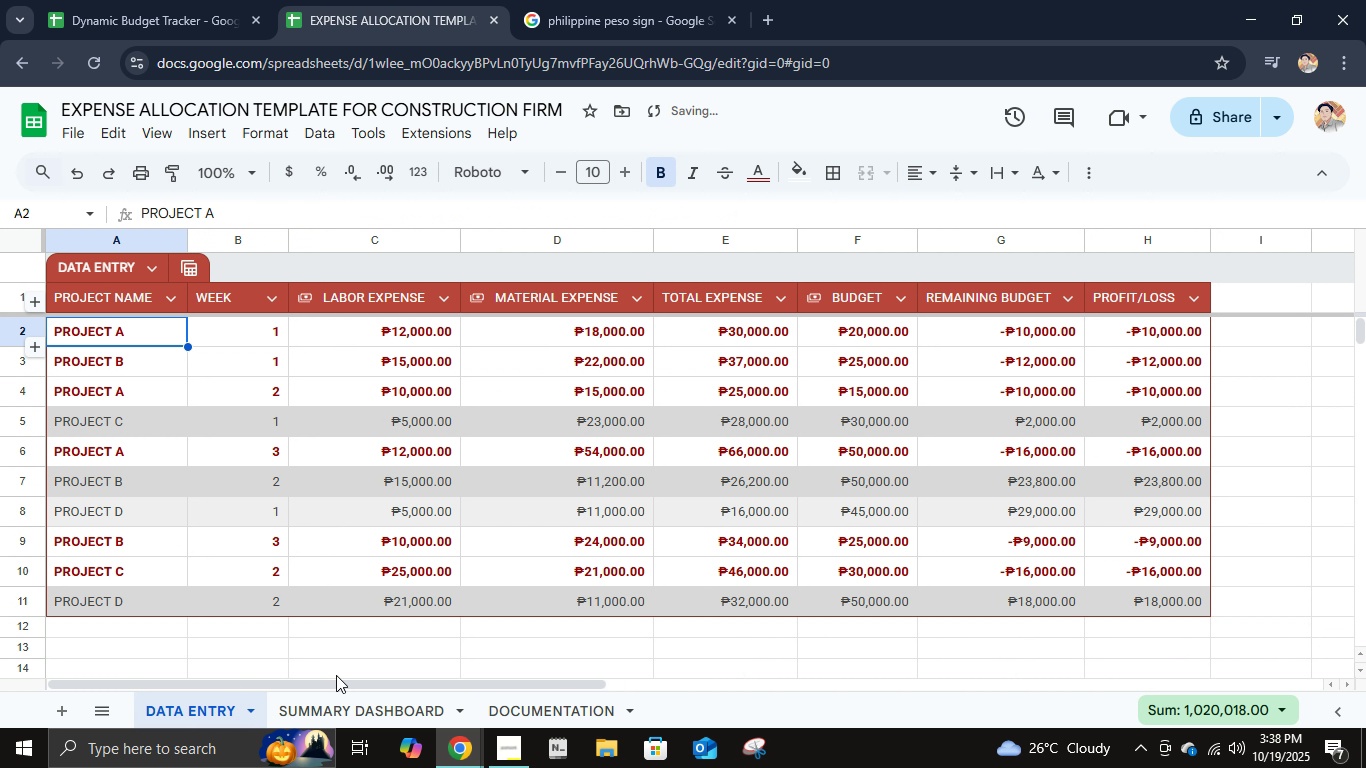 
key(Control+Z)
 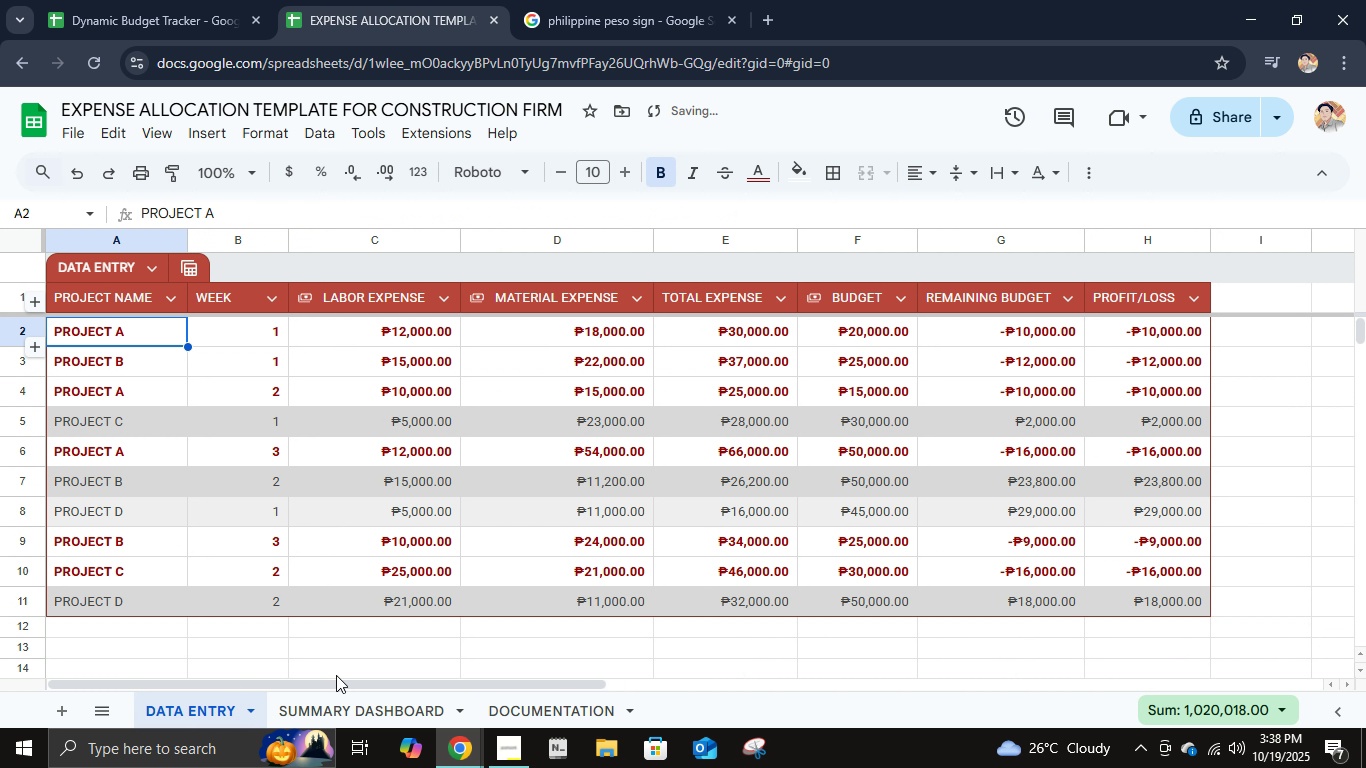 
key(Control+Z)
 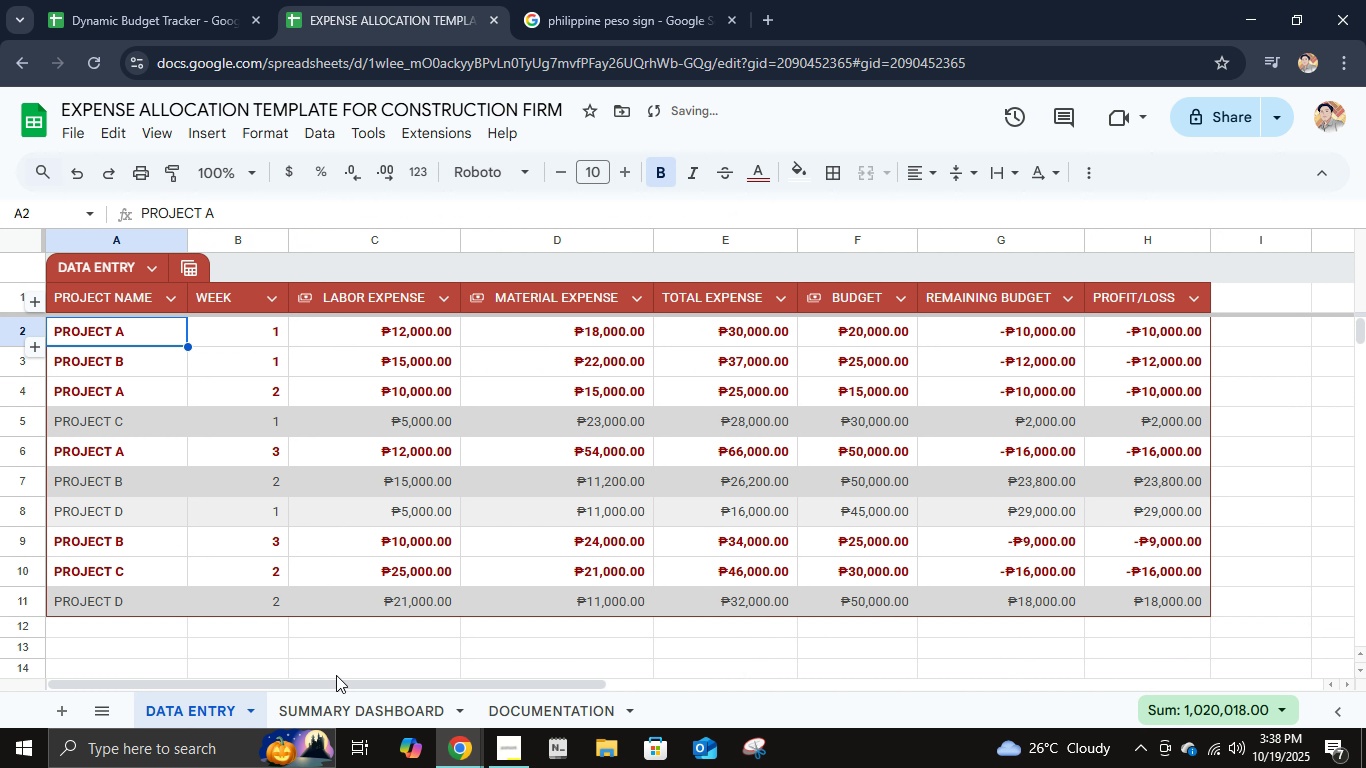 
key(Control+Z)
 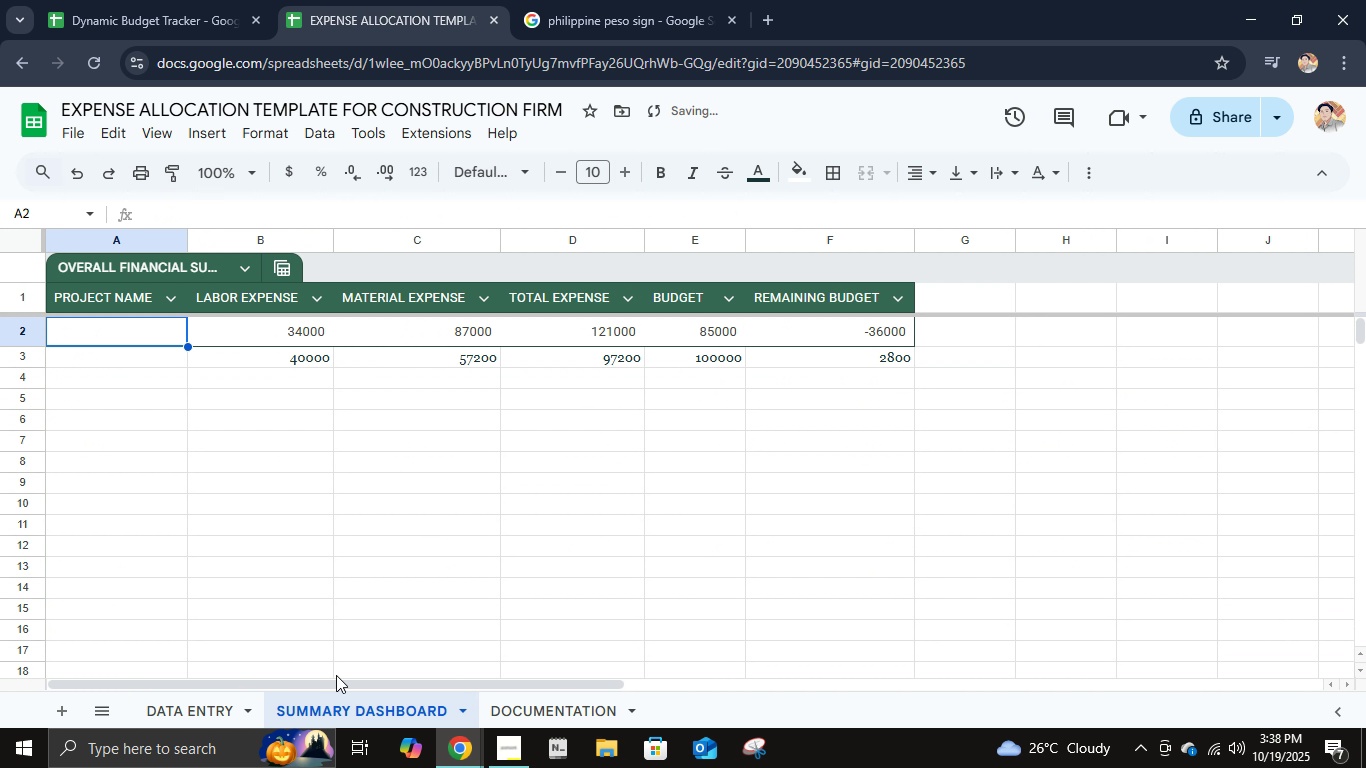 
key(Control+Z)
 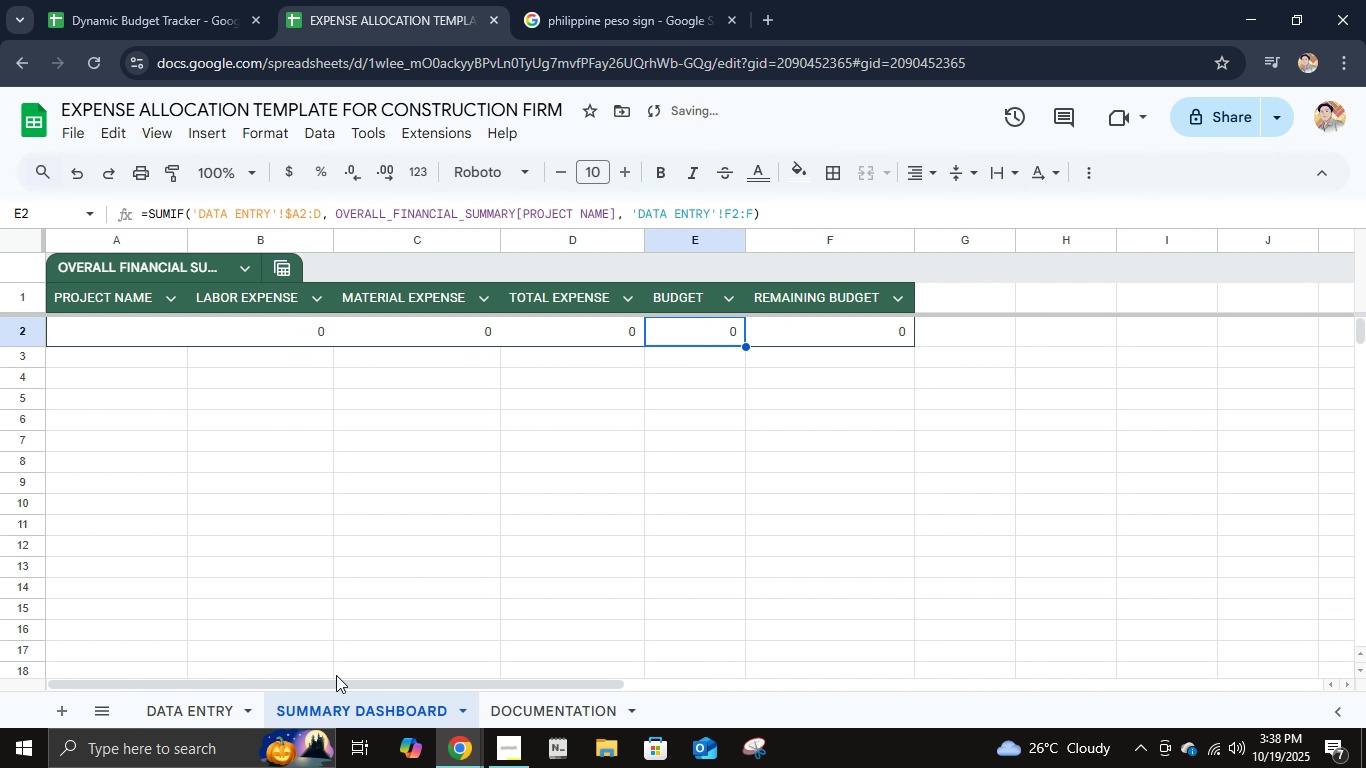 
key(Control+Z)
 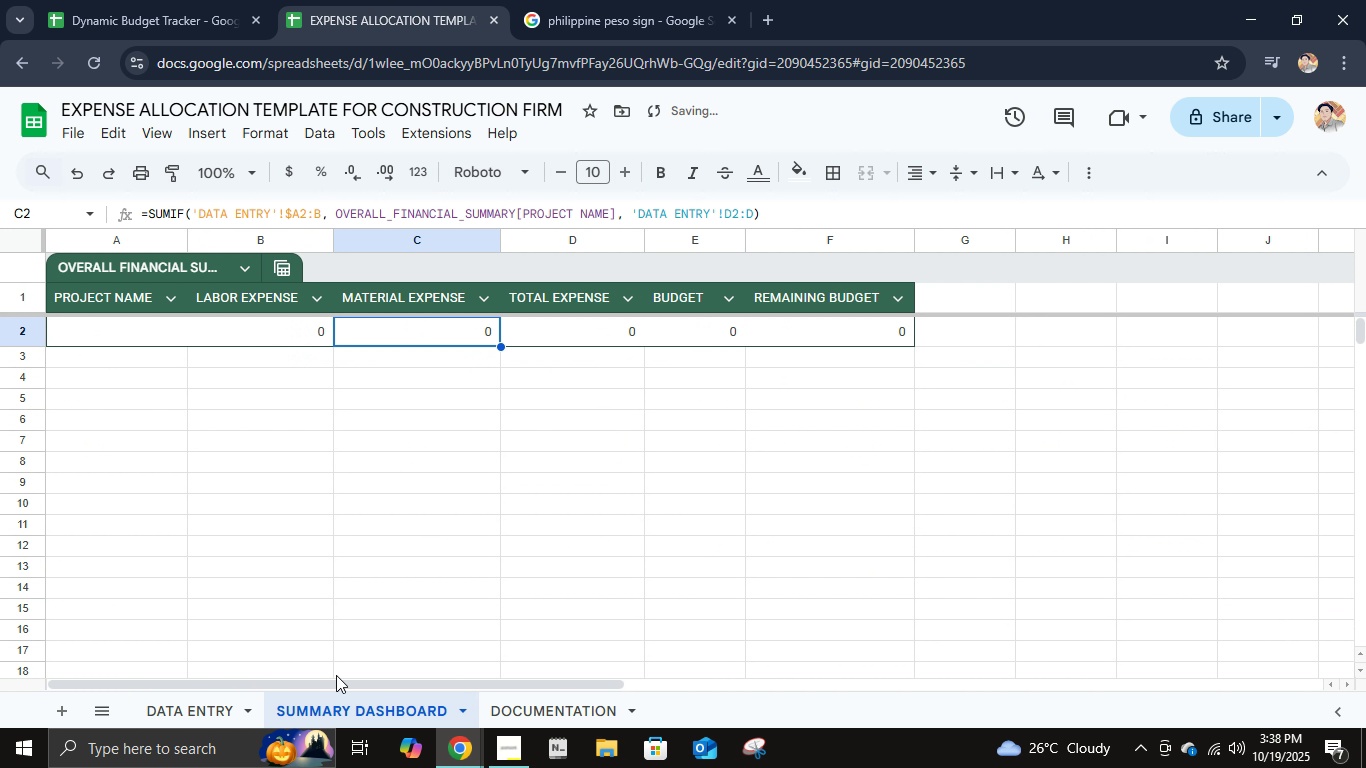 
key(Control+Z)
 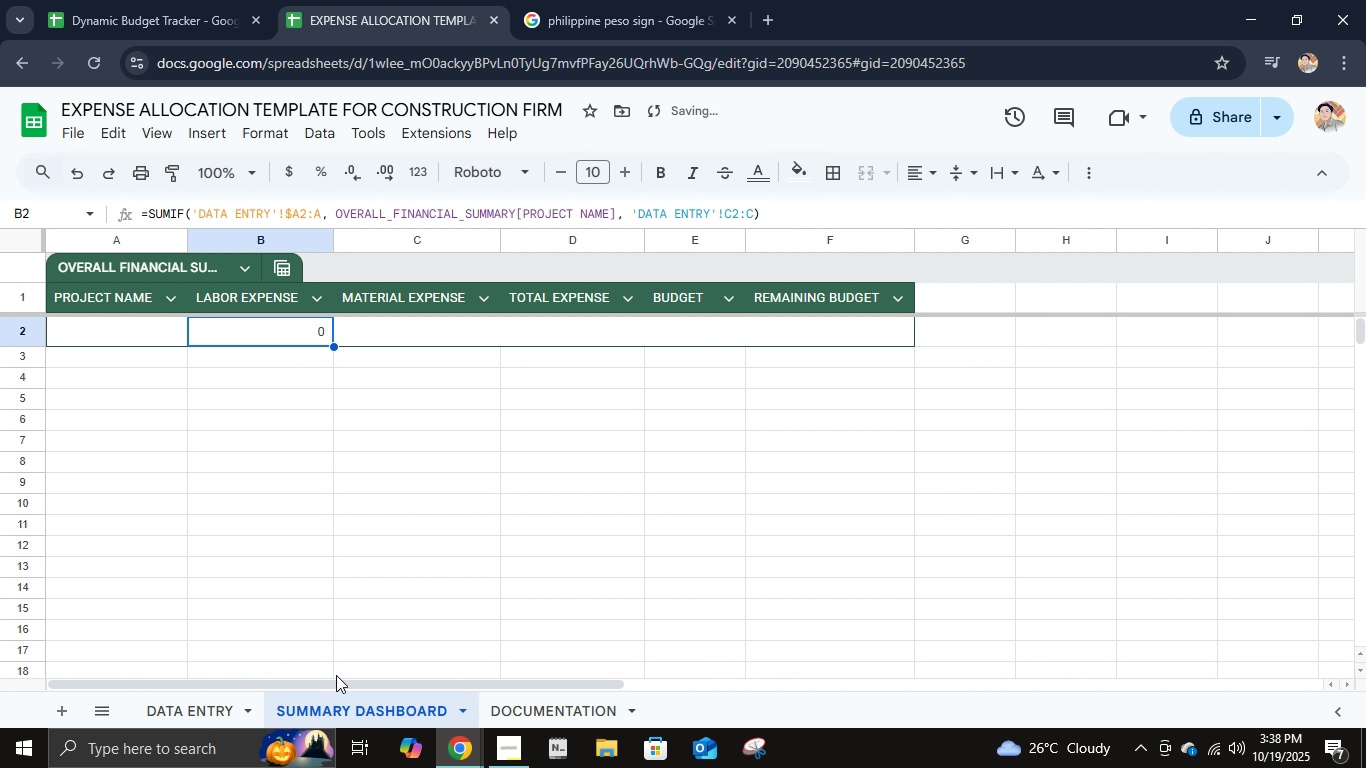 
key(Control+Z)
 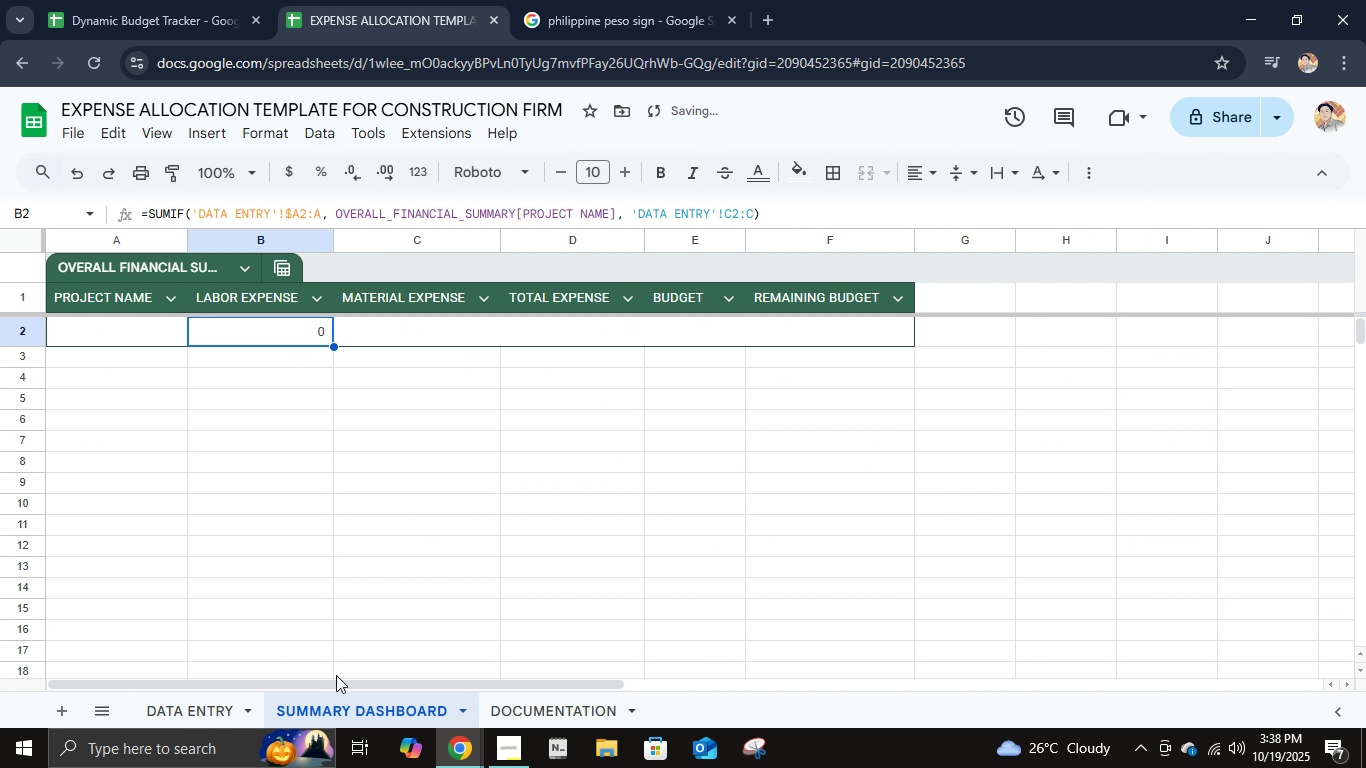 
key(Control+Z)
 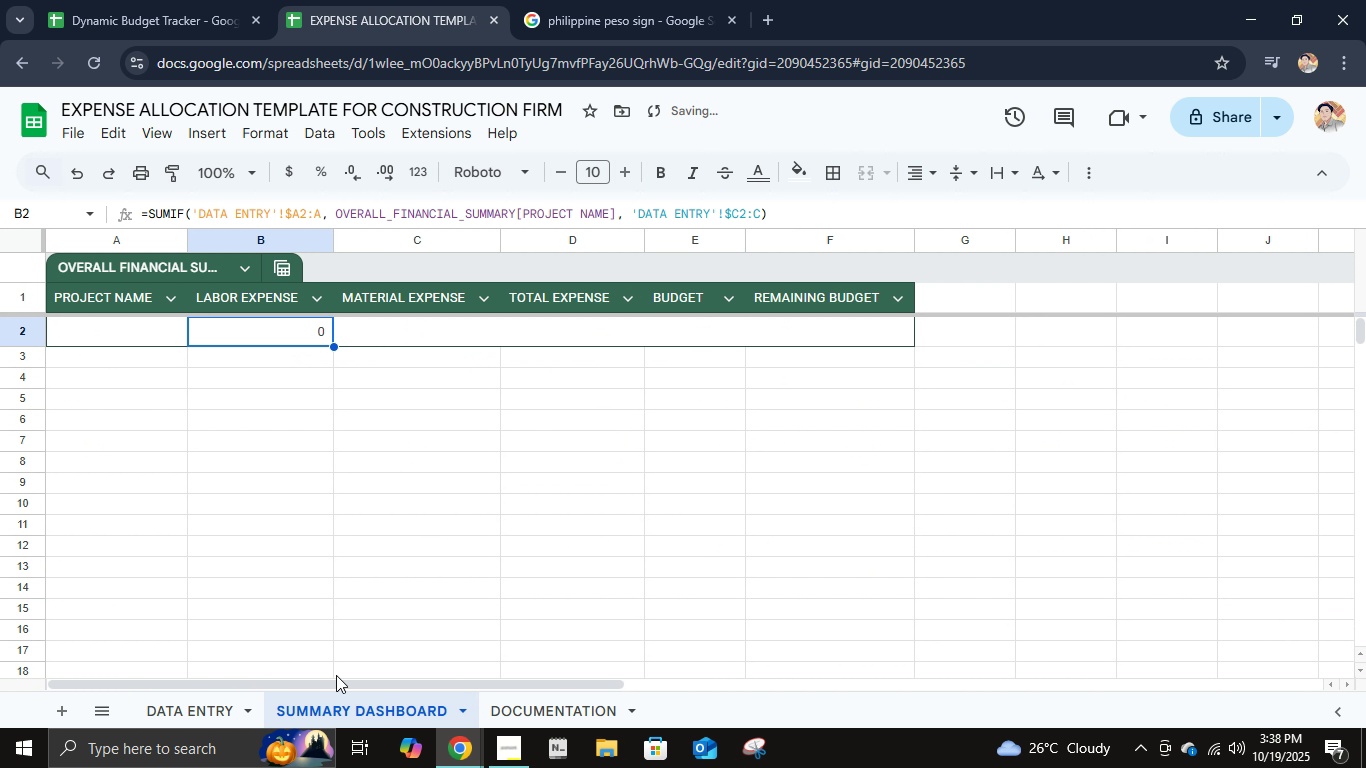 
key(Control+Z)
 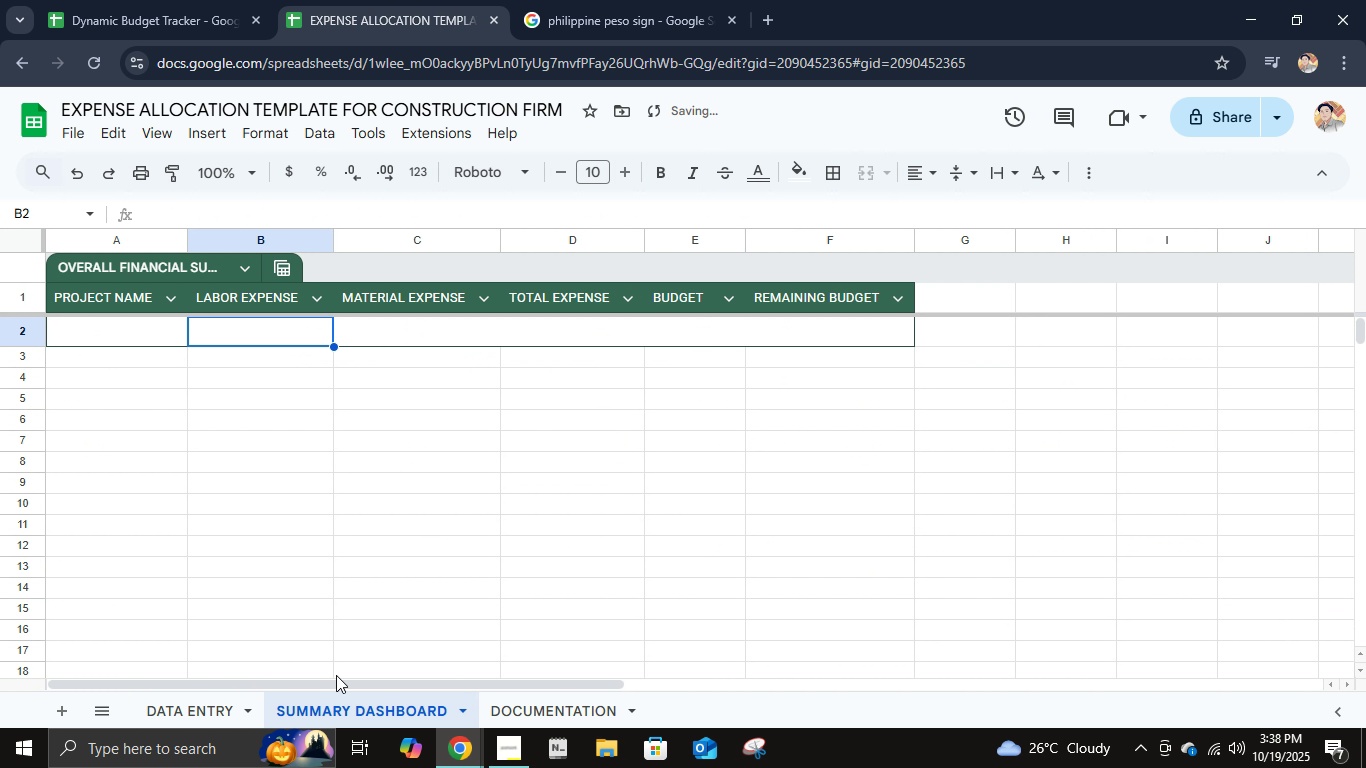 
key(Control+Z)
 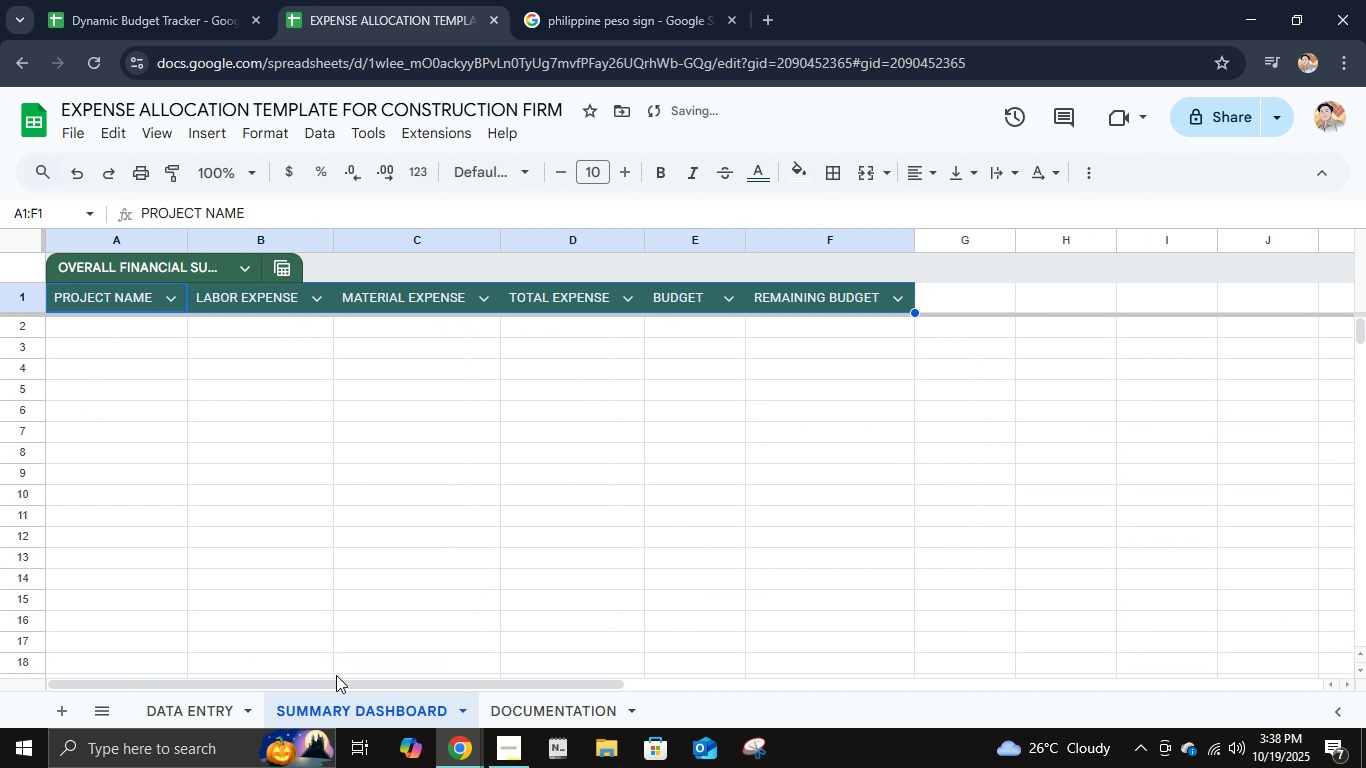 
key(Control+Z)
 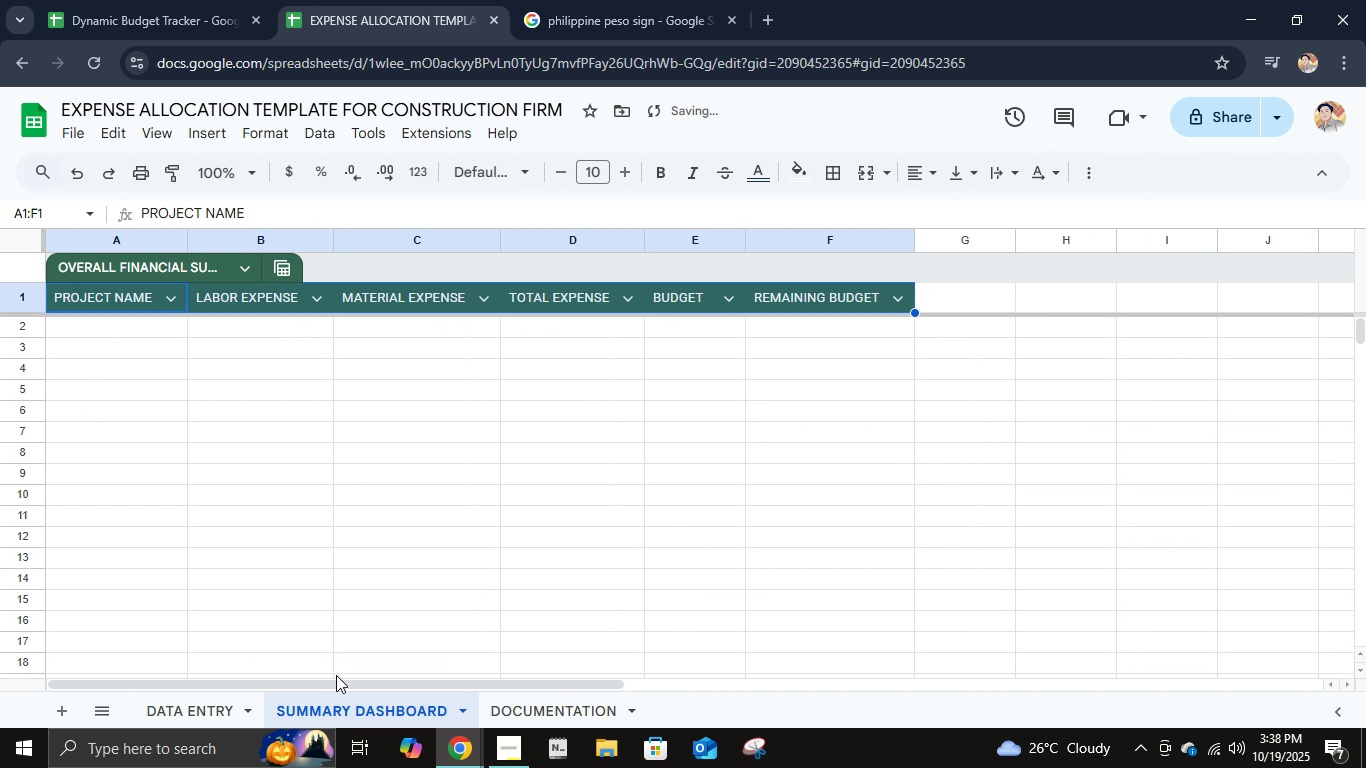 
key(Control+Z)
 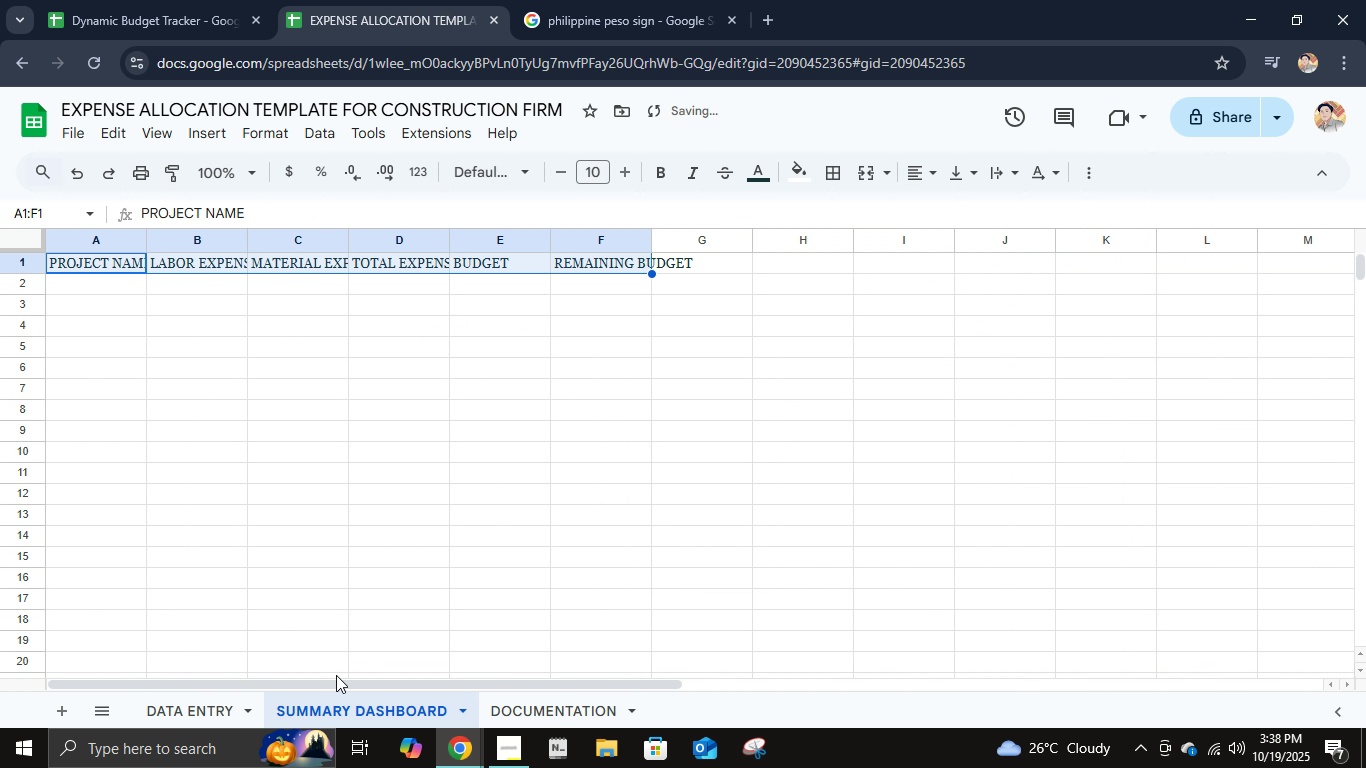 
key(Control+Z)
 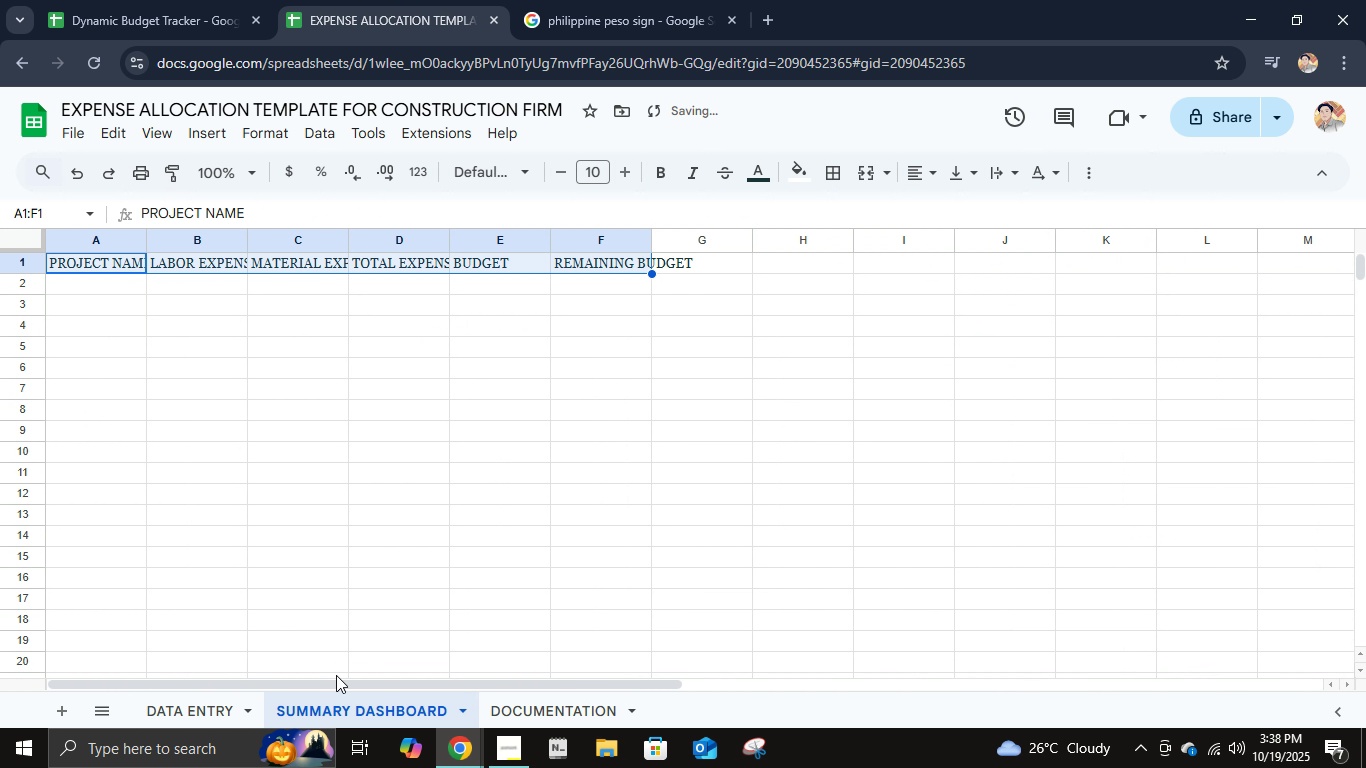 
key(Control+Z)
 